 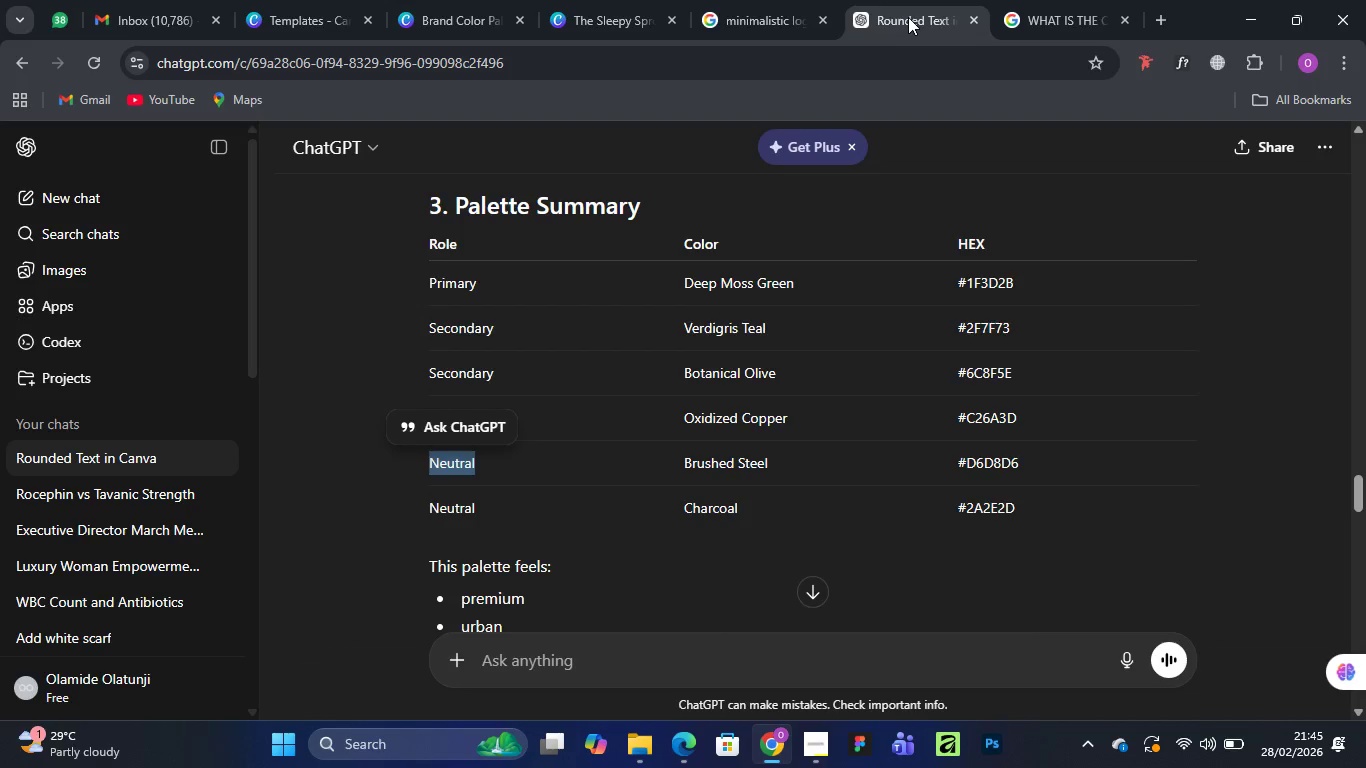 
scroll: coordinate [636, 512], scroll_direction: down, amount: 17.0
 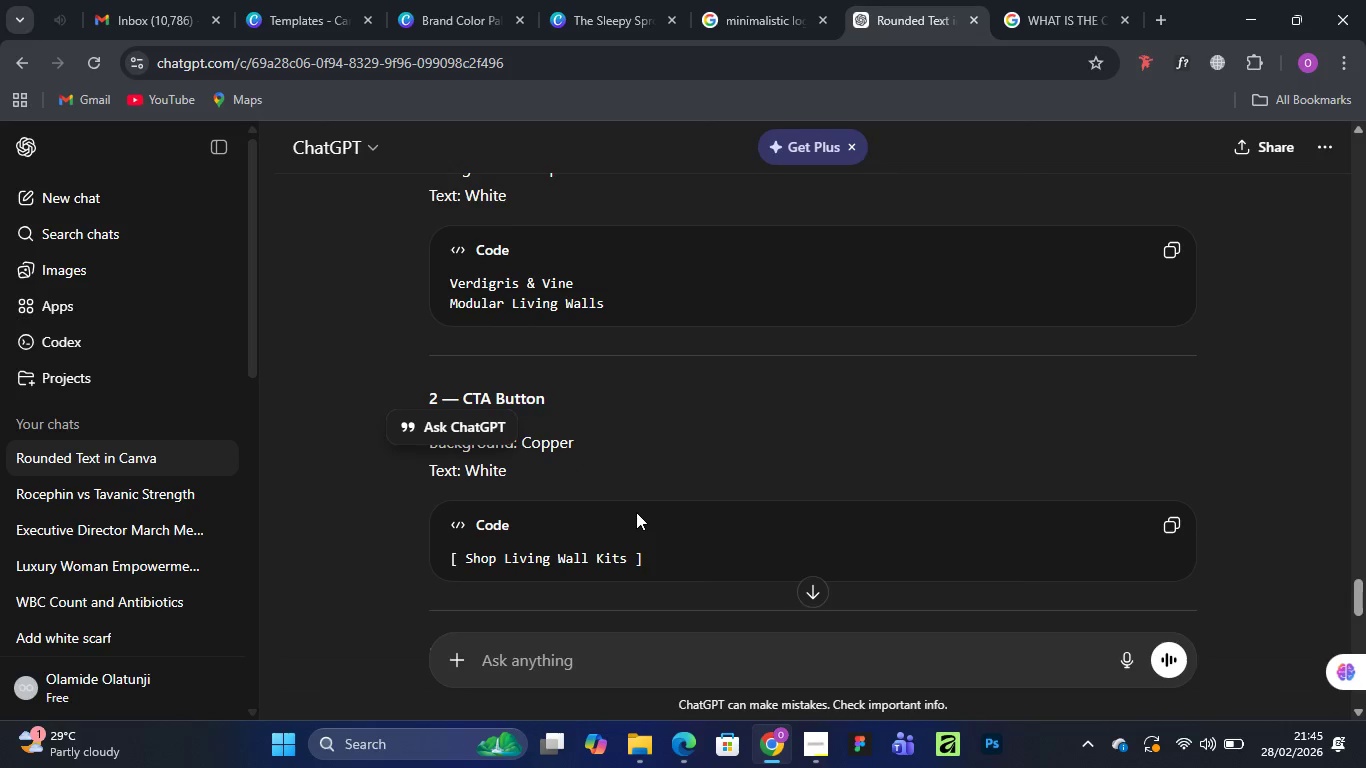 
scroll: coordinate [636, 512], scroll_direction: up, amount: 2.0
 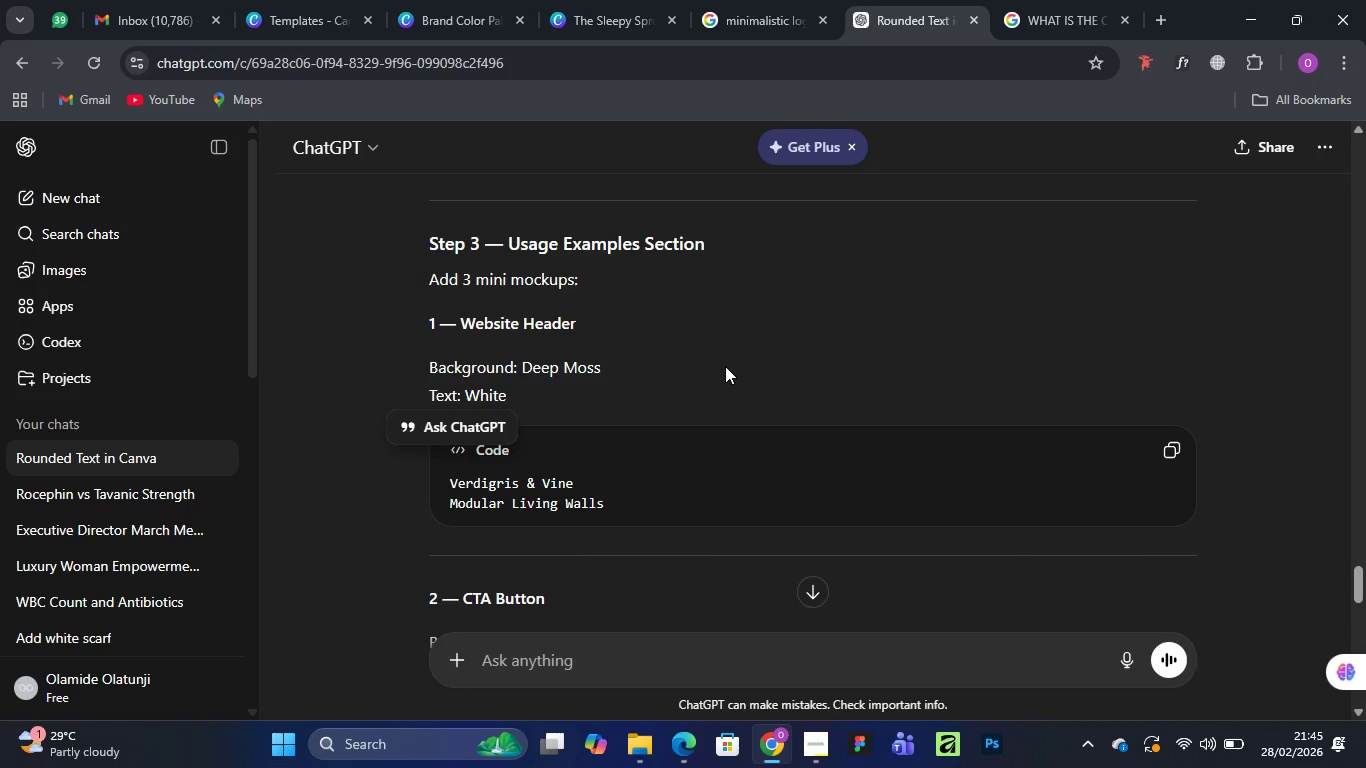 
scroll: coordinate [726, 365], scroll_direction: down, amount: 6.0
 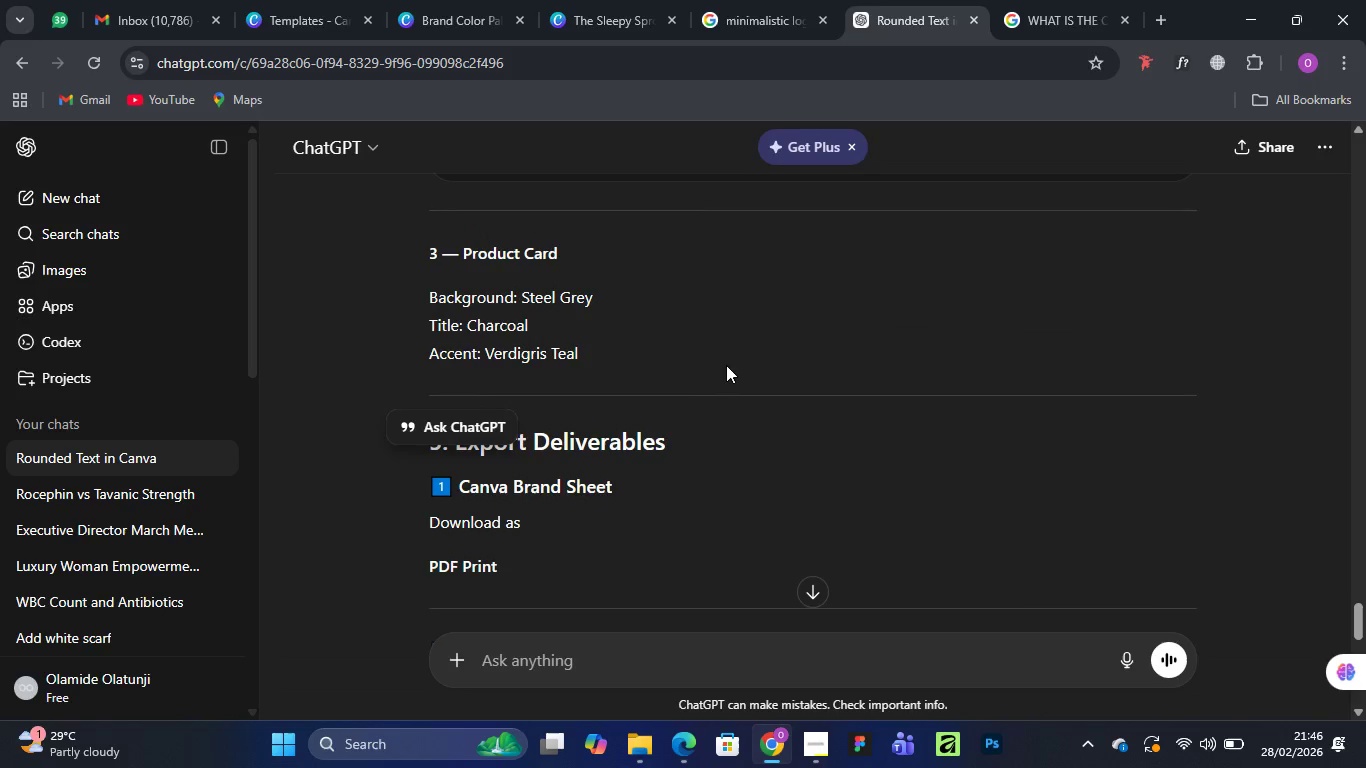 
scroll: coordinate [726, 365], scroll_direction: up, amount: 2.0
 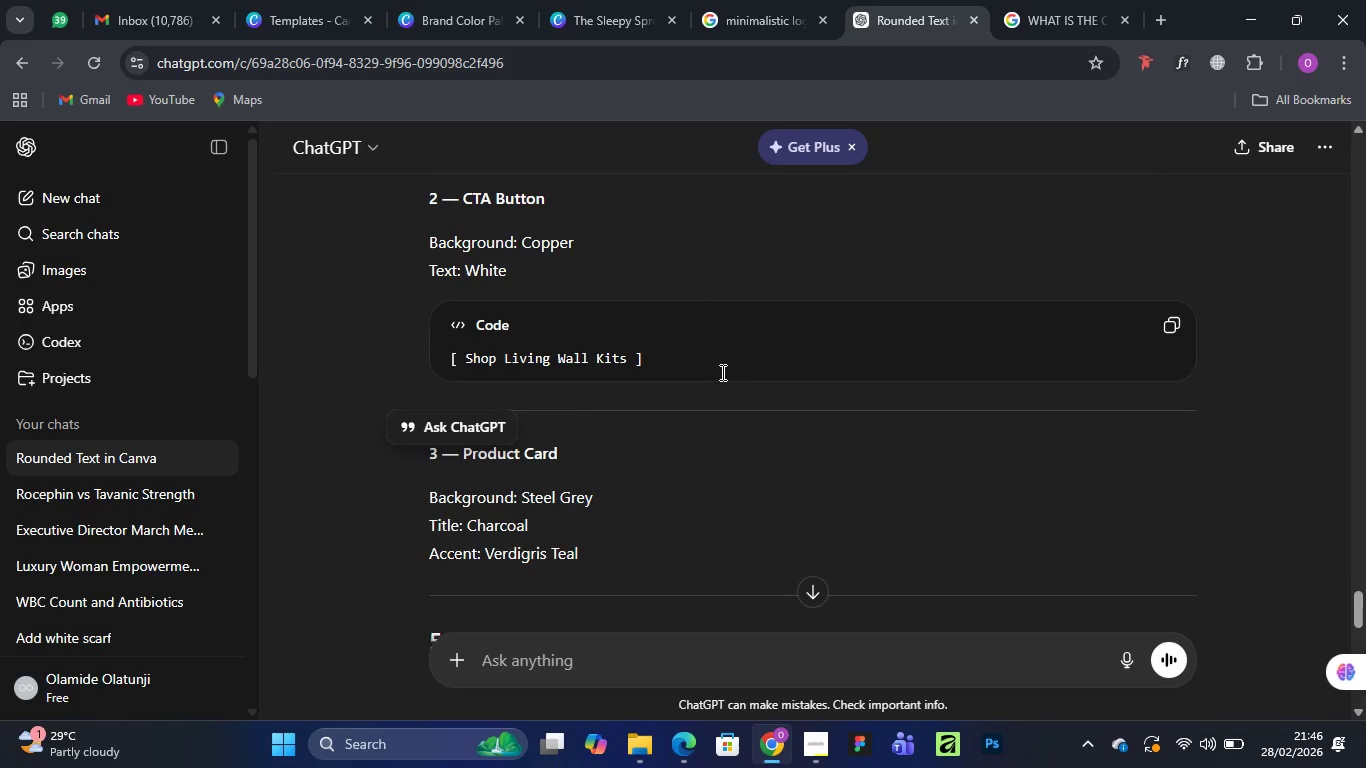 
mouse_move([584, 16])
 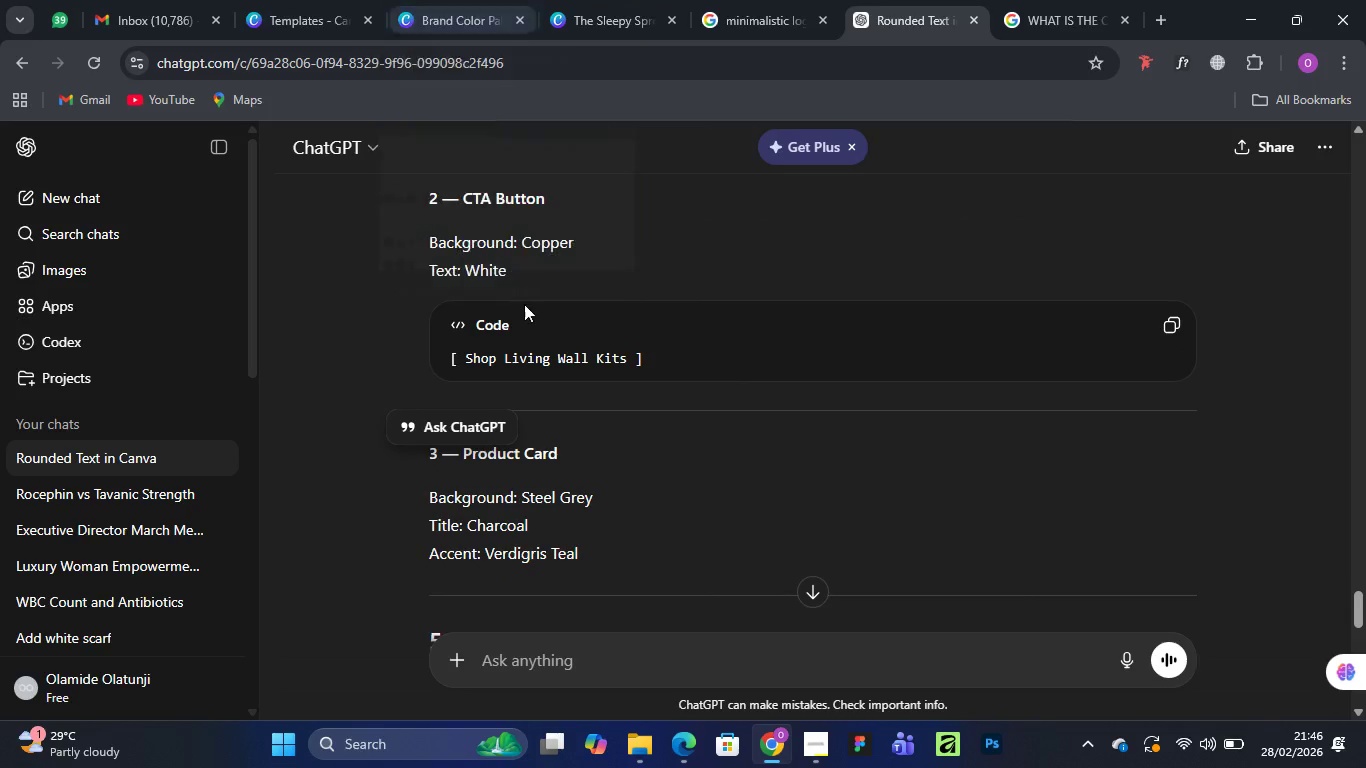 
scroll: coordinate [533, 308], scroll_direction: up, amount: 2.0
 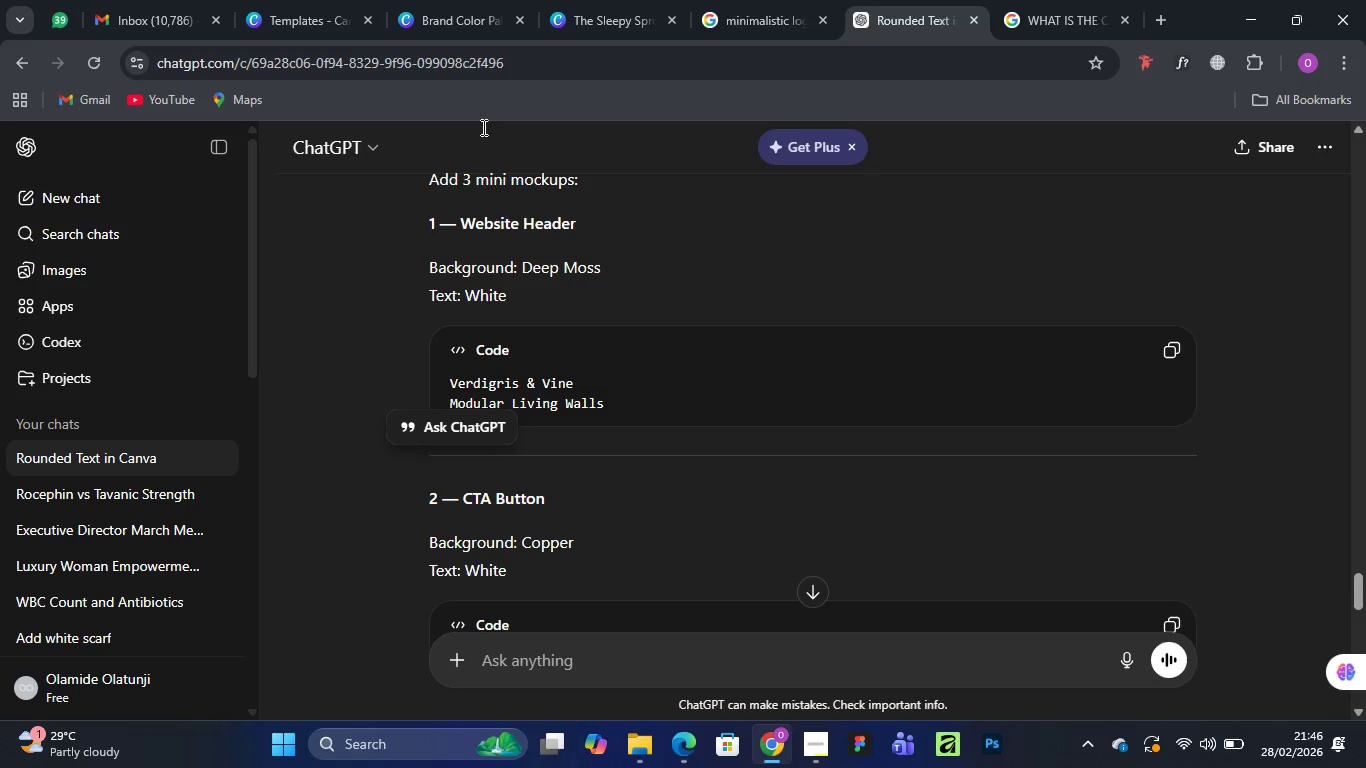 
wait(7.09)
 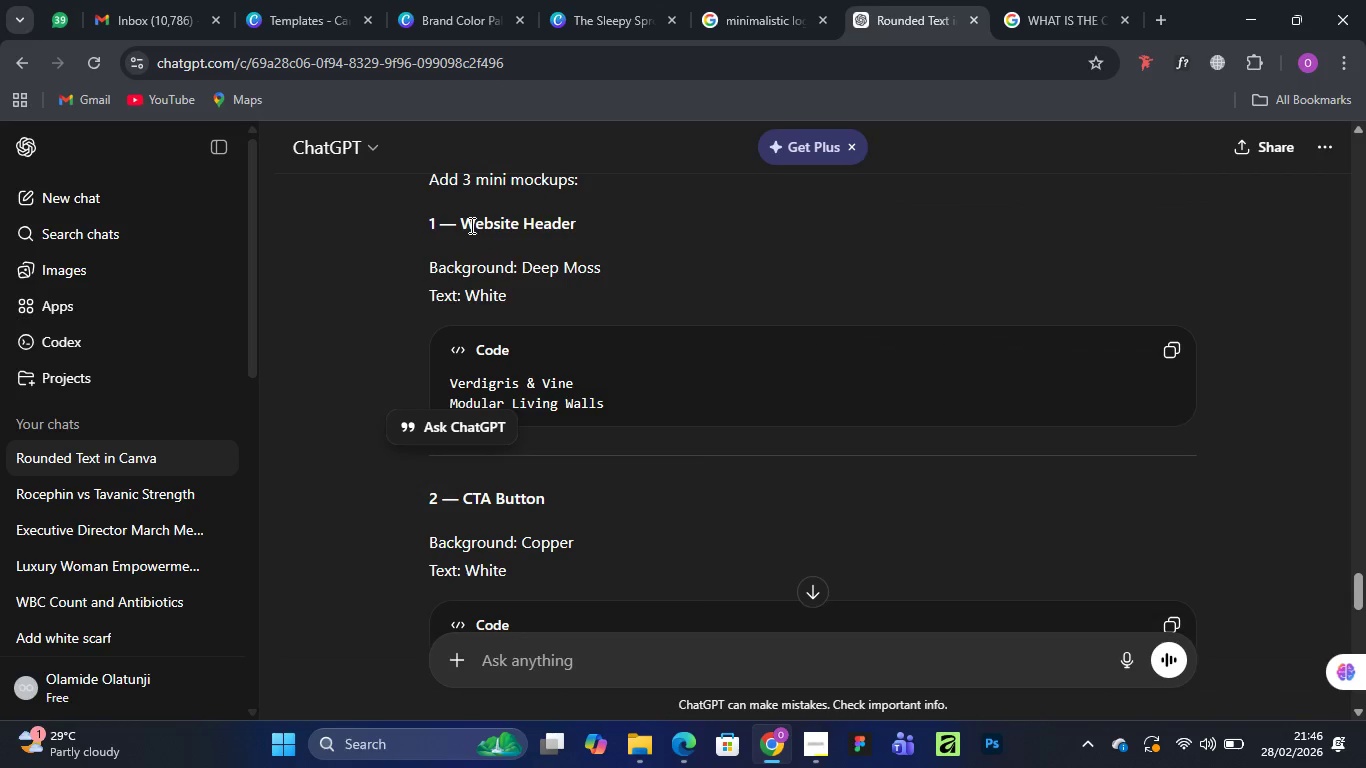 
left_click([437, 12])
 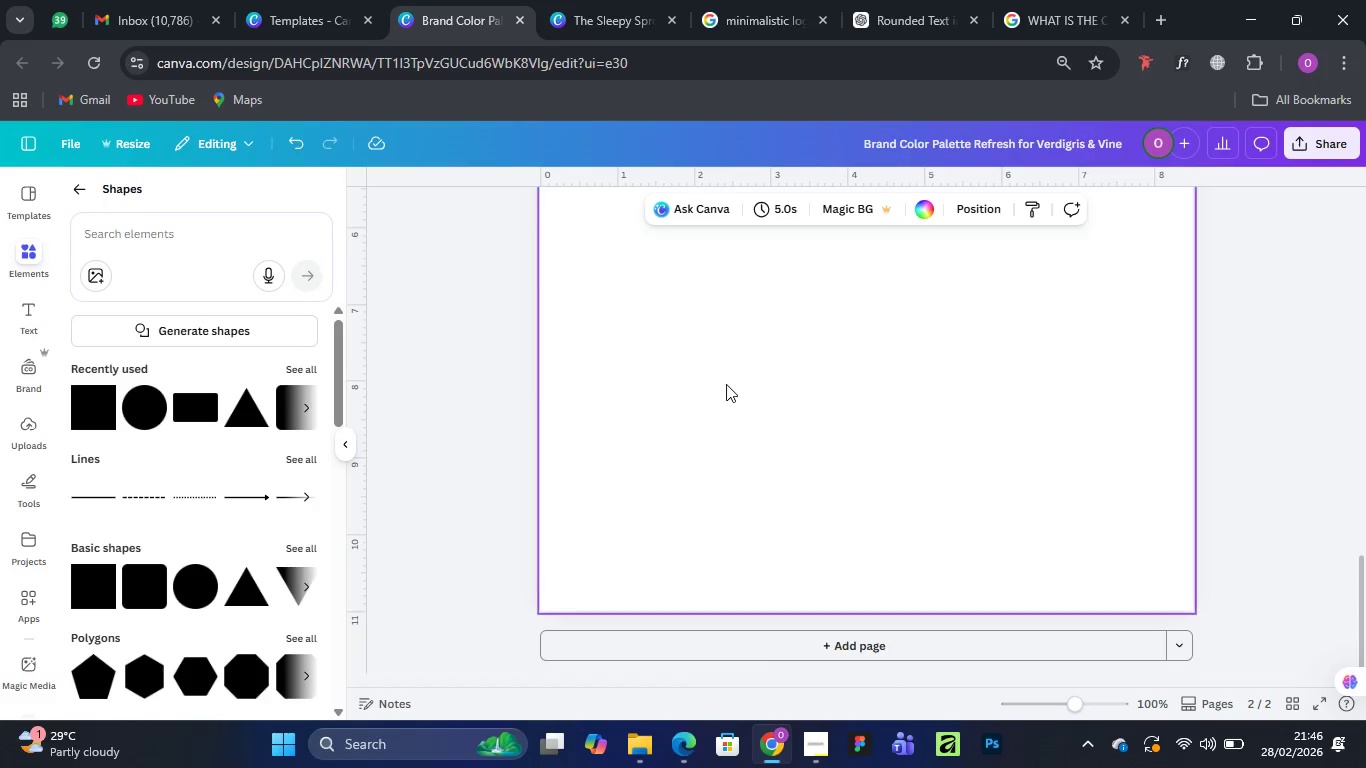 
scroll: coordinate [754, 443], scroll_direction: up, amount: 6.0
 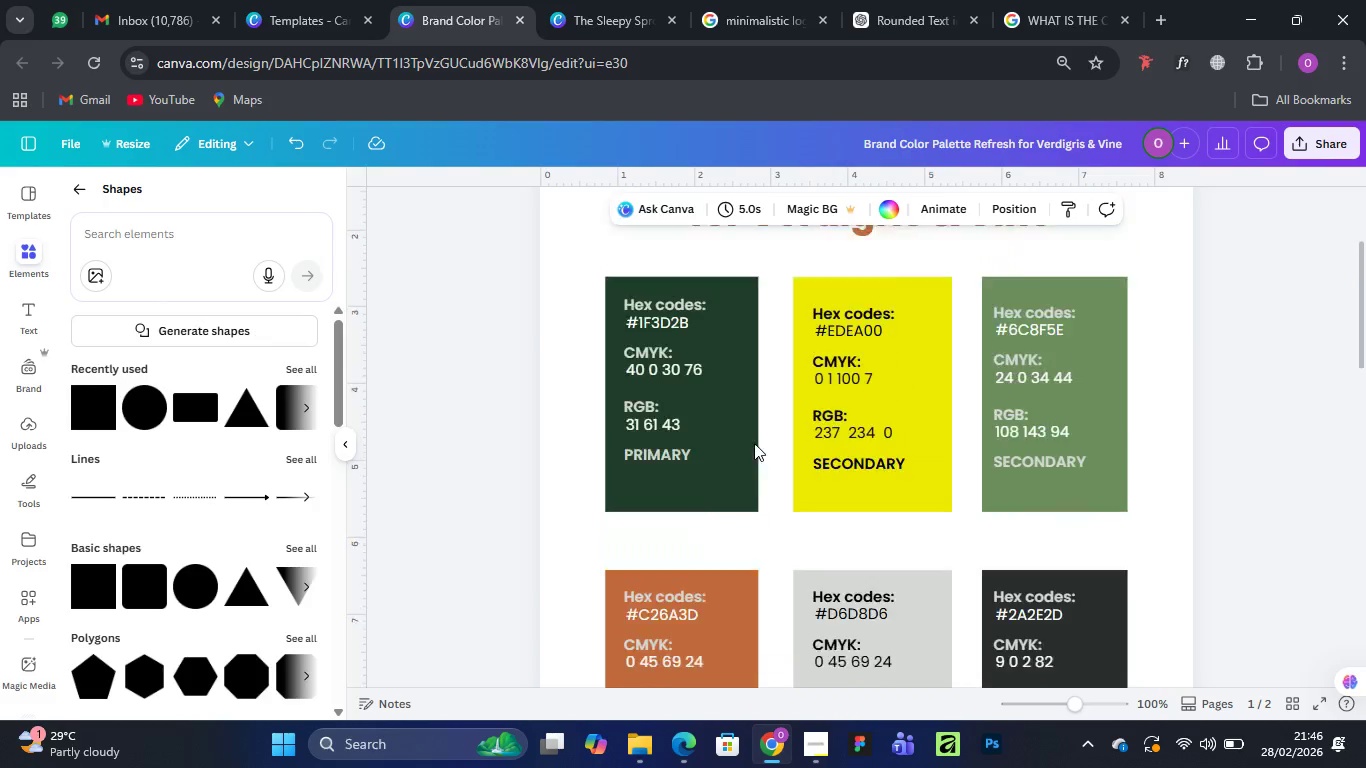 
key(Control+Minus)
 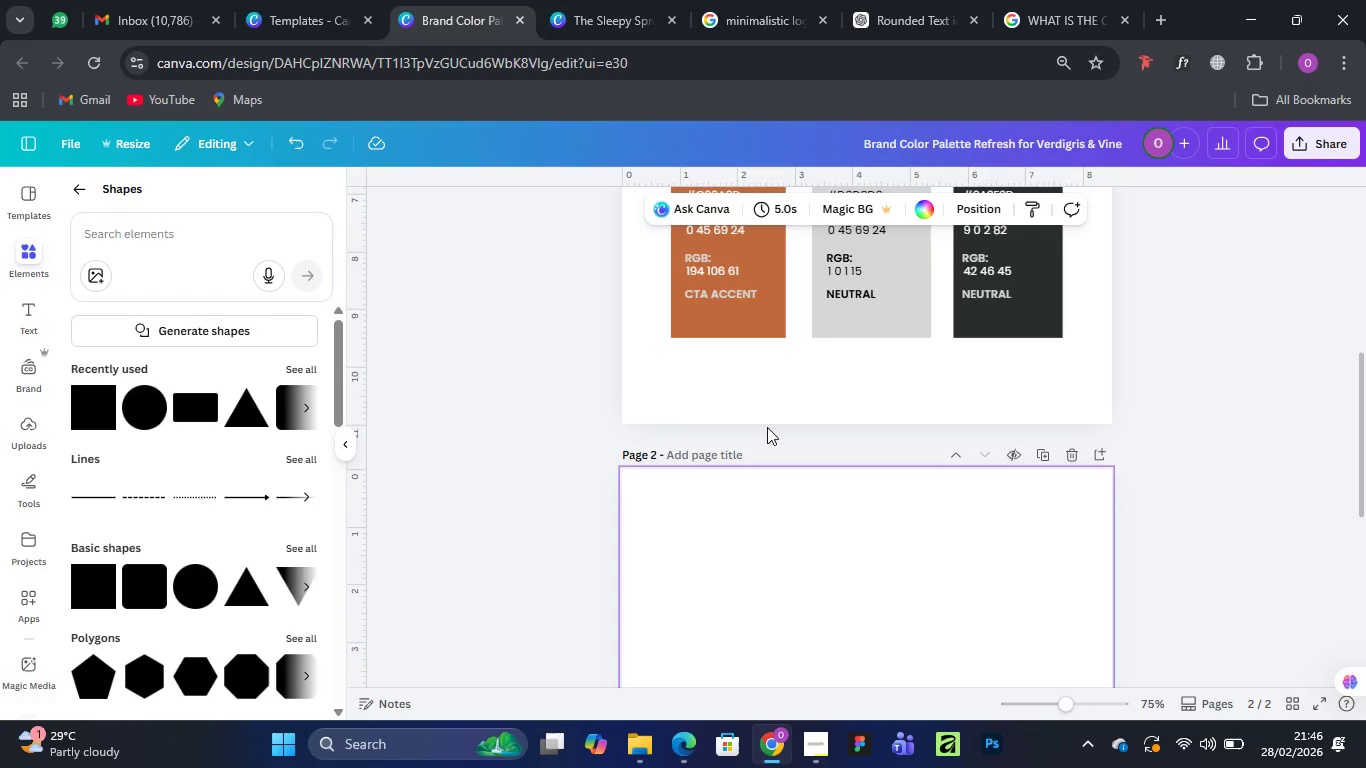 
key(Control+Minus)
 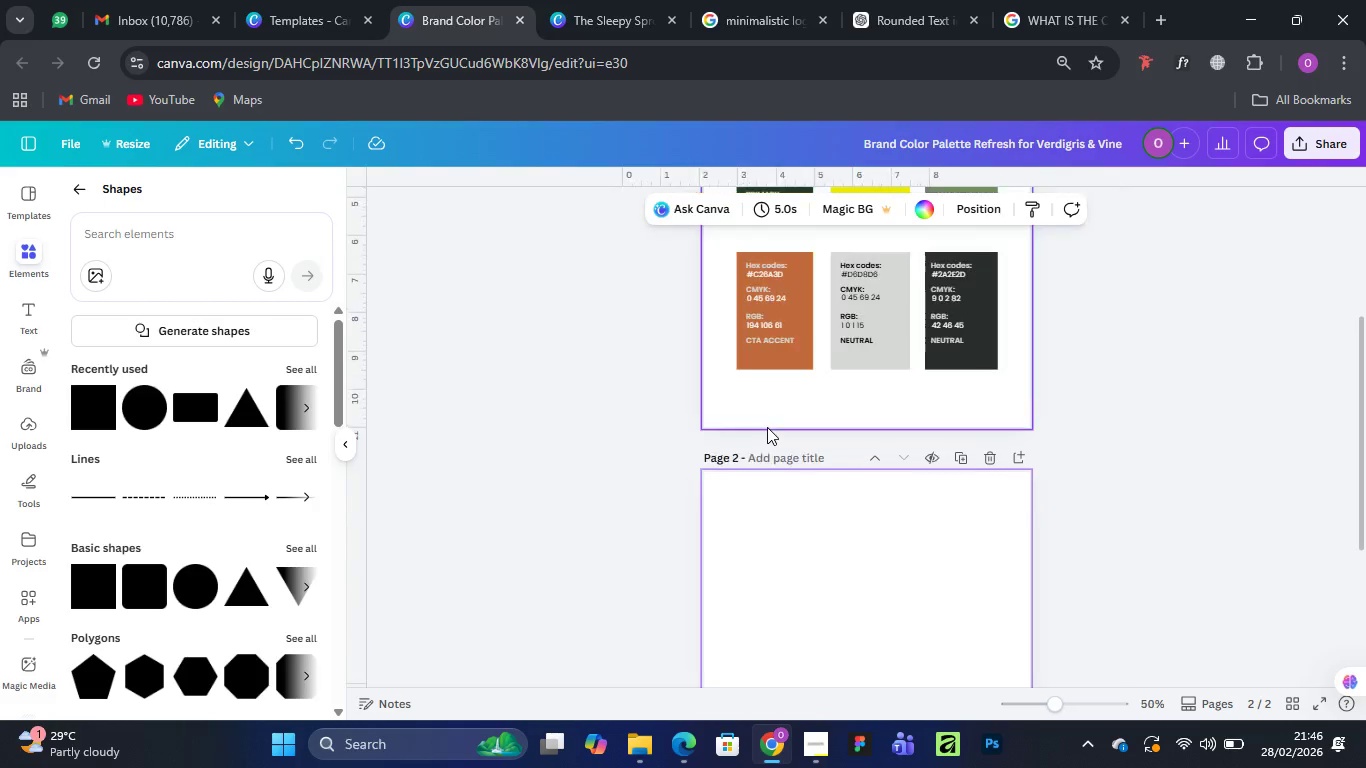 
key(Control+Minus)
 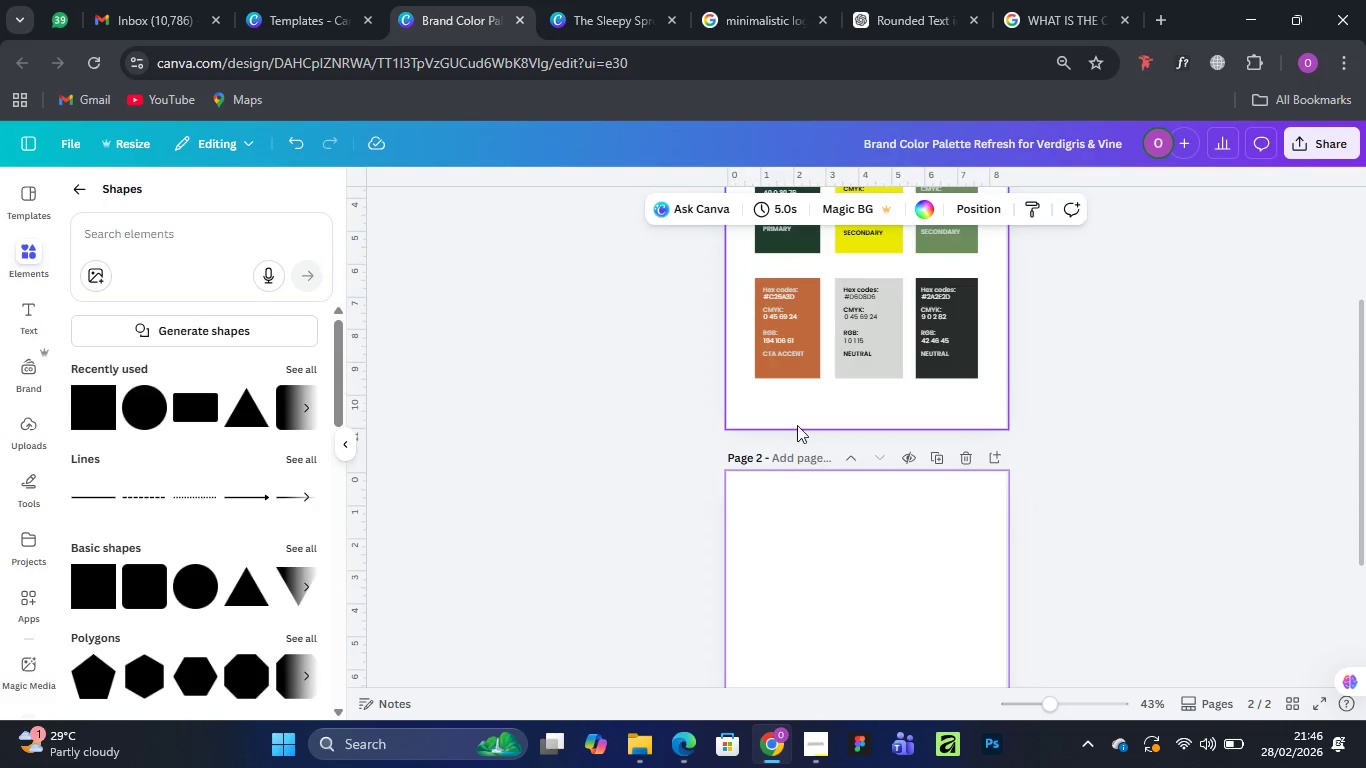 
scroll: coordinate [861, 404], scroll_direction: up, amount: 3.0
 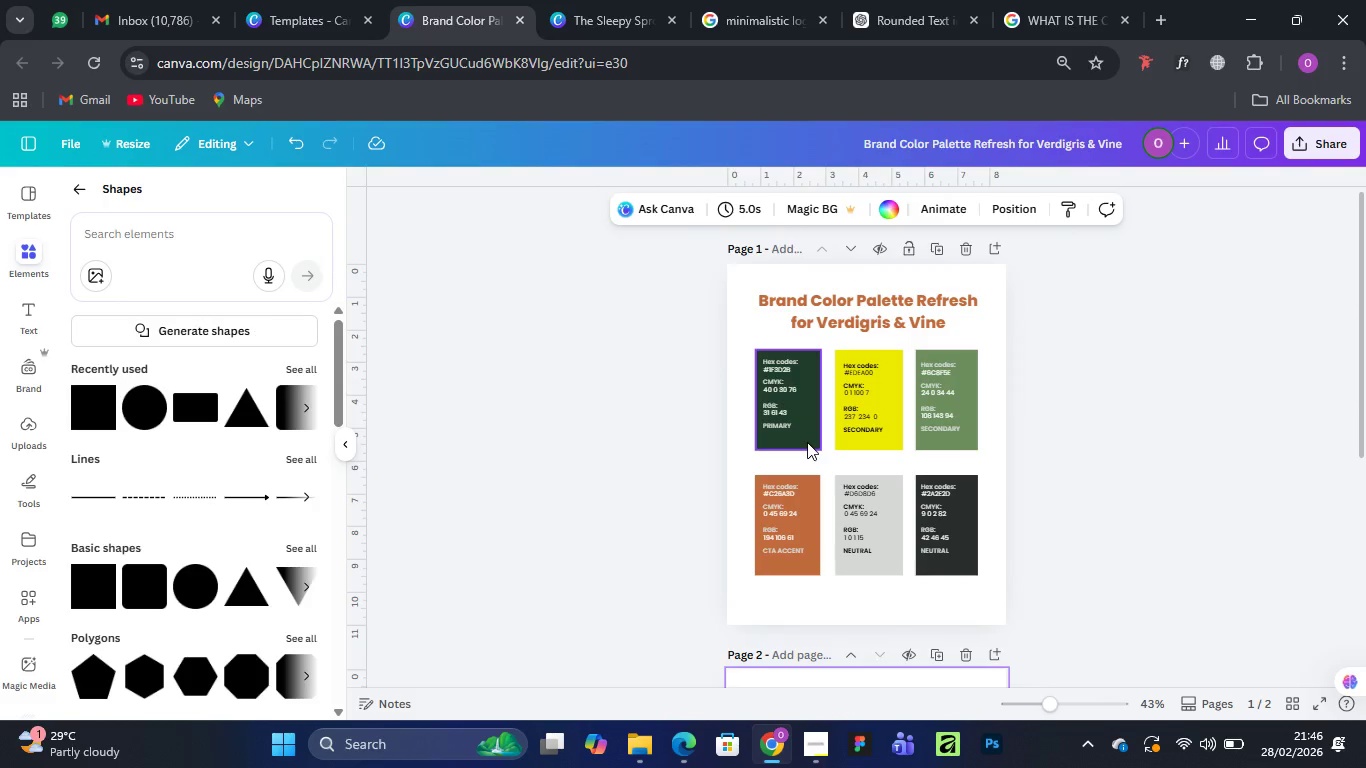 
left_click([807, 442])
 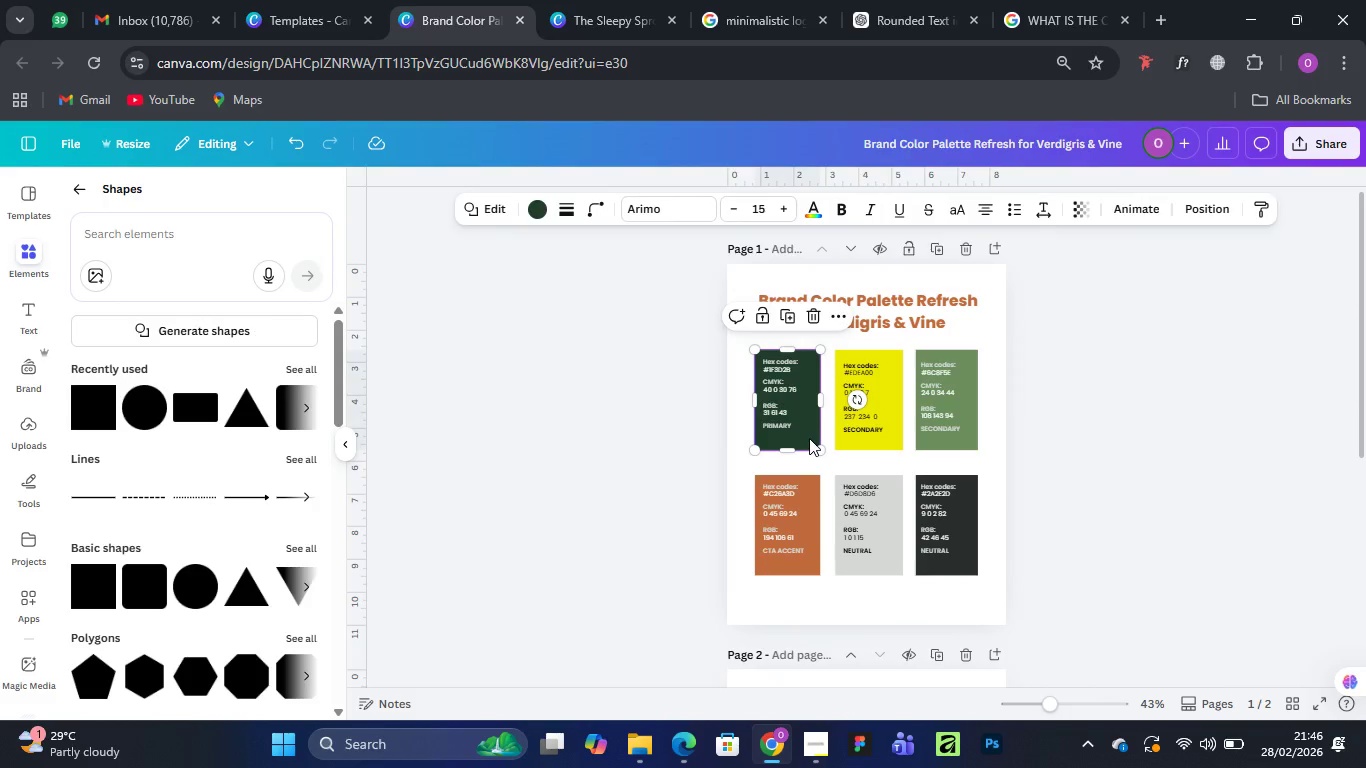 
hold_key(key=AltLeft, duration=1.53)
left_click_drag(start_coordinate=[809, 438], to_coordinate=[849, 681])
 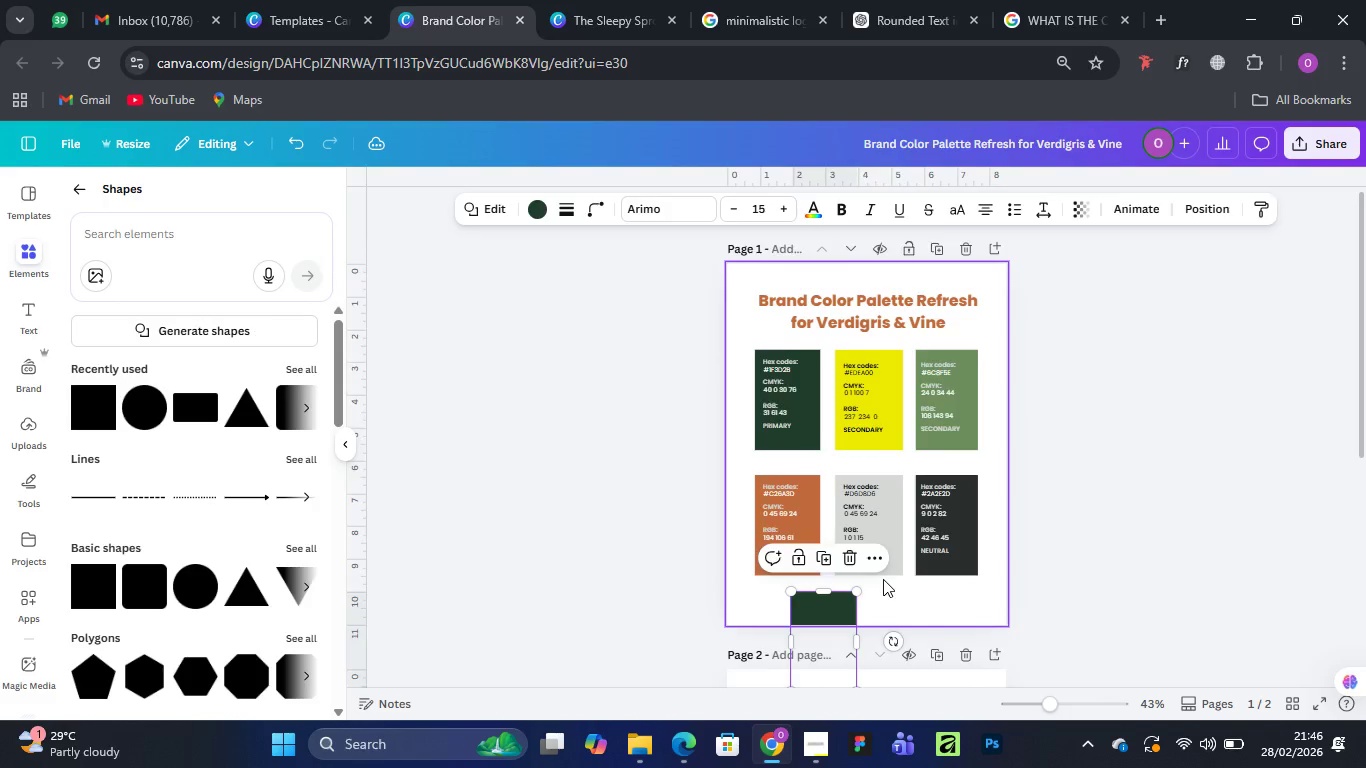 
hold_key(key=AltLeft, duration=0.81)
 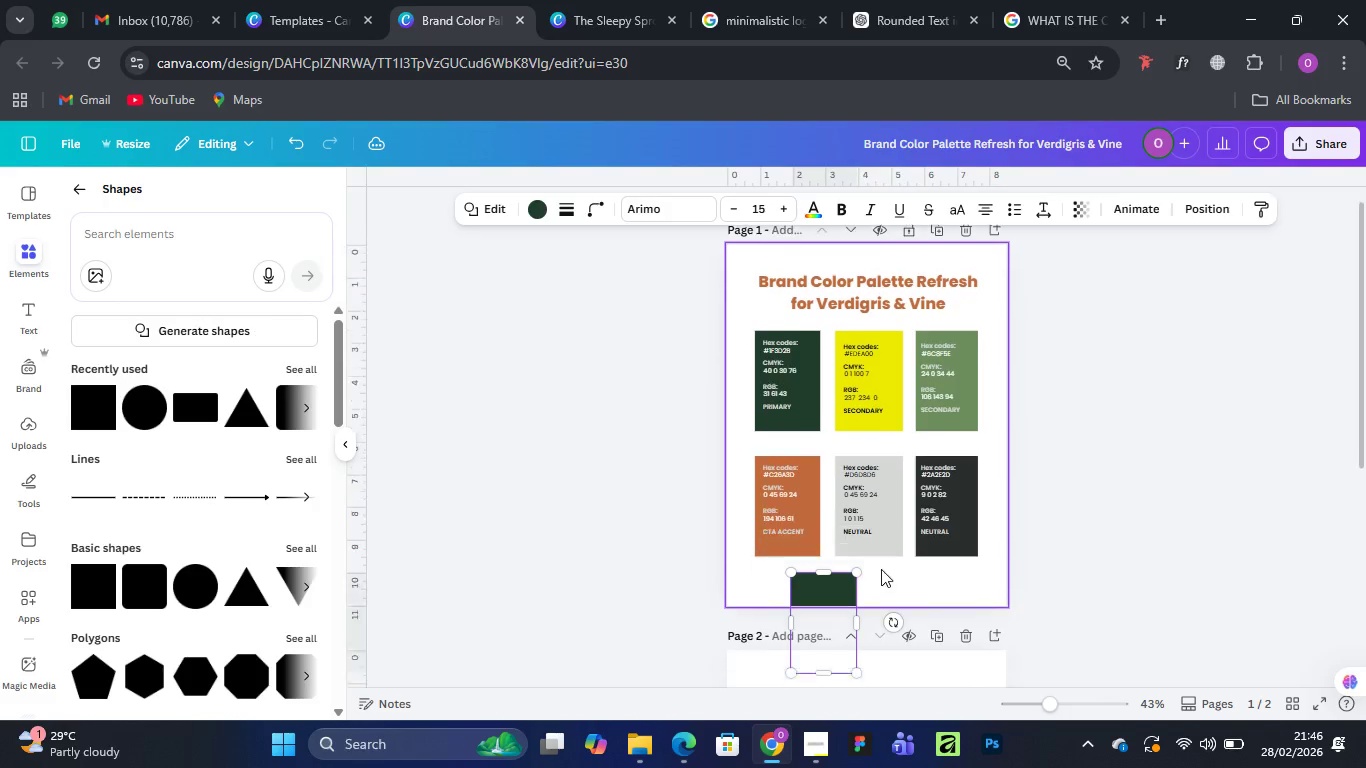 
hold_key(key=AltLeft, duration=18.17)
scroll: coordinate [882, 573], scroll_direction: down, amount: 3.0
 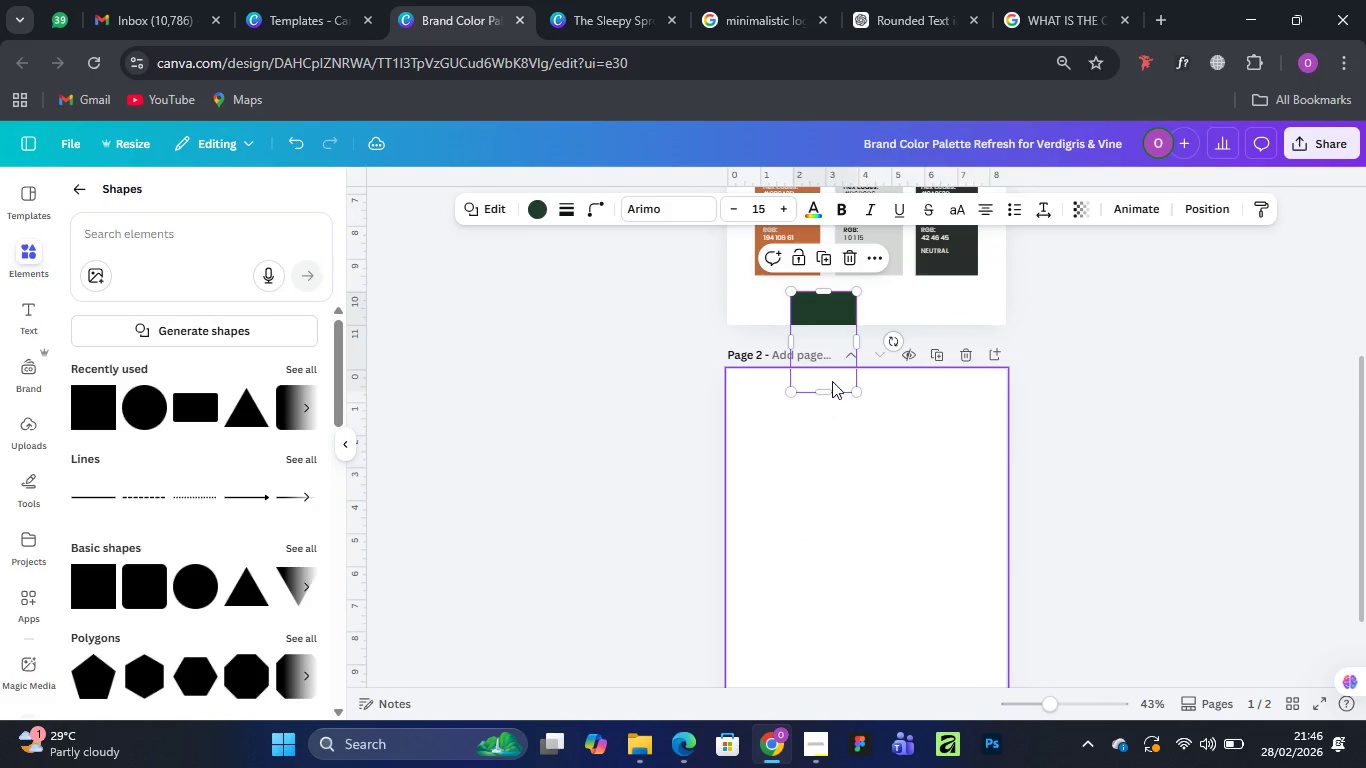 
left_click_drag(start_coordinate=[832, 381], to_coordinate=[807, 484])
 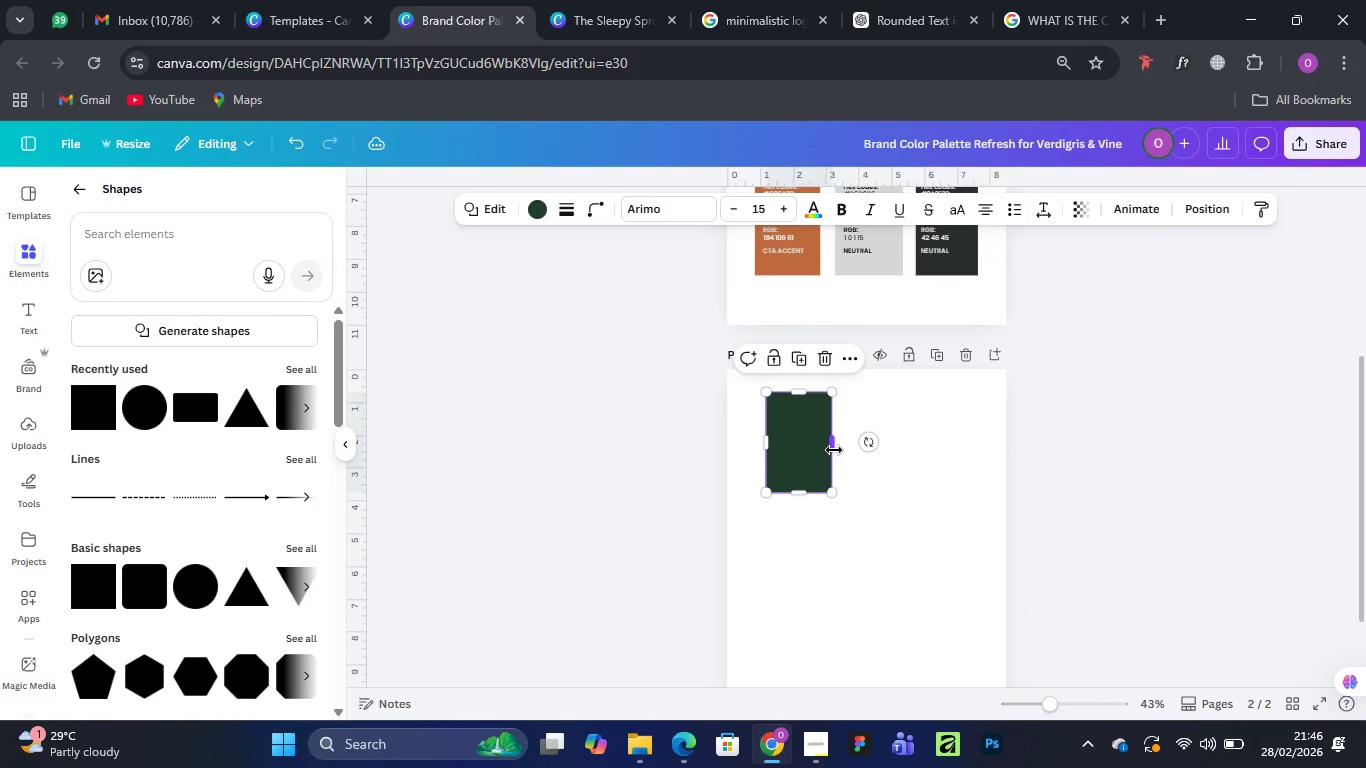 
left_click_drag(start_coordinate=[833, 451], to_coordinate=[986, 442])
 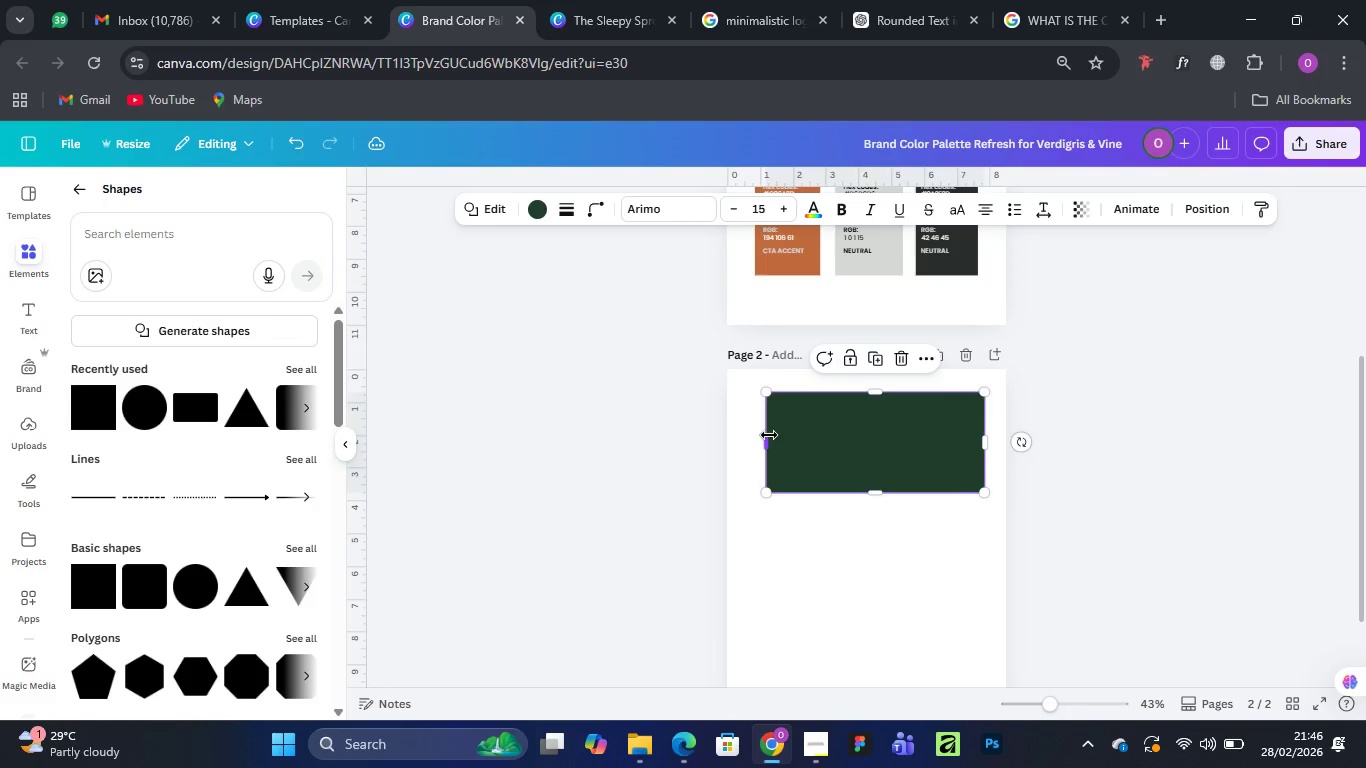 
left_click_drag(start_coordinate=[769, 436], to_coordinate=[760, 433])
 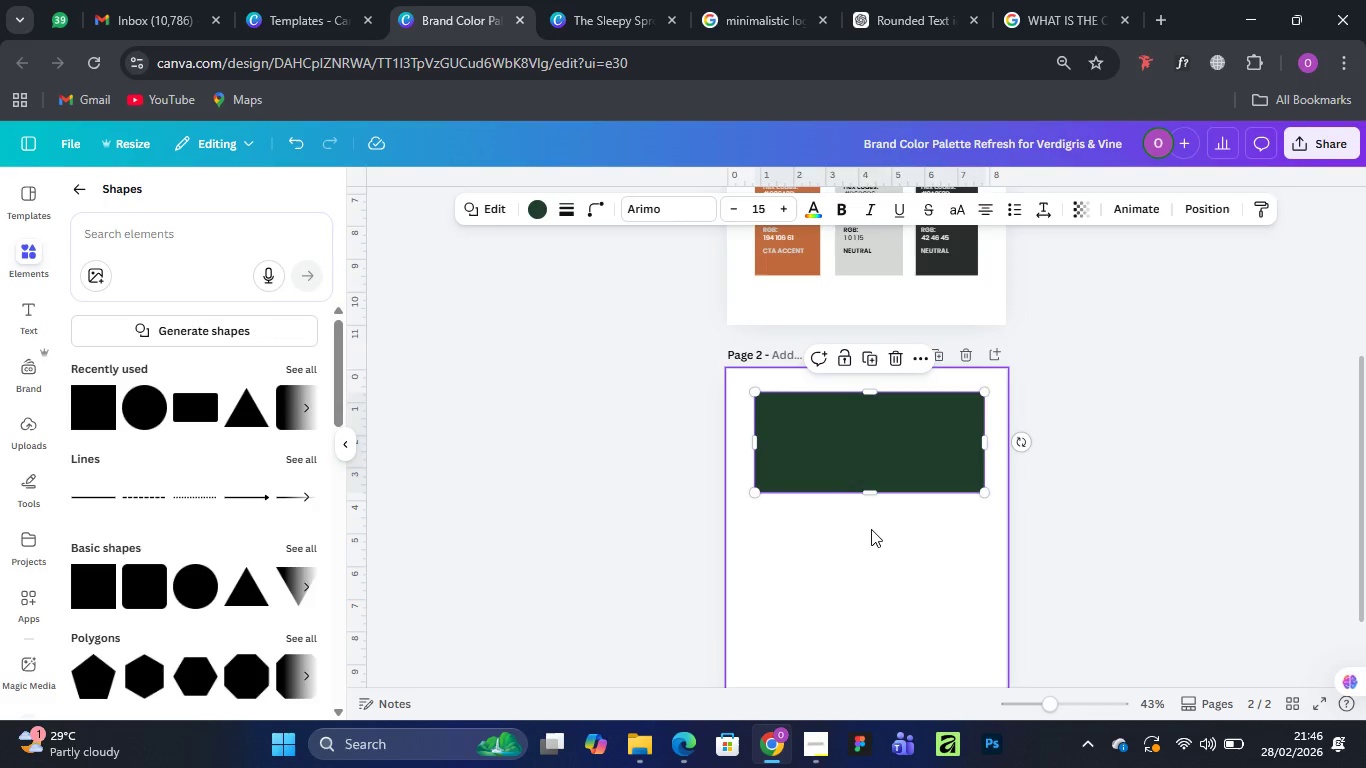 
left_click([870, 530])
 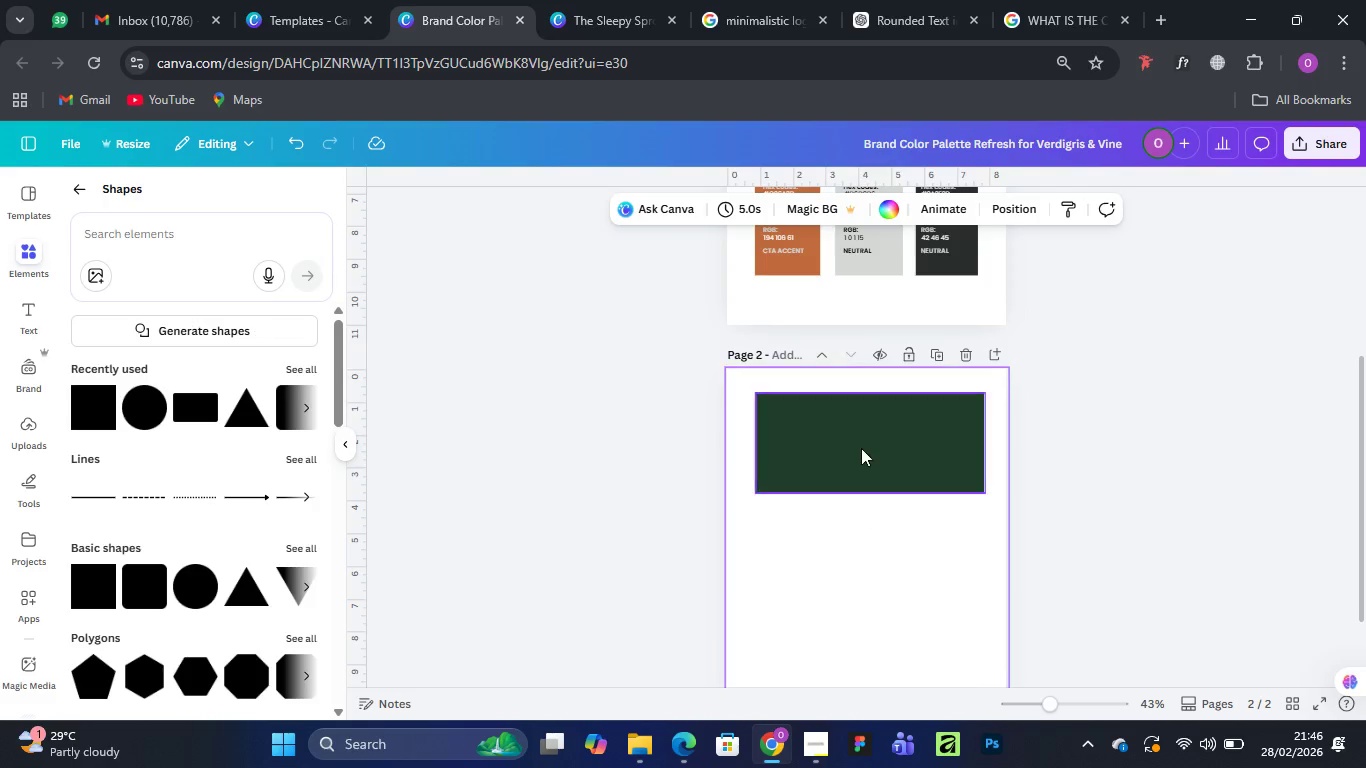 
scroll: coordinate [851, 404], scroll_direction: up, amount: 1.0
 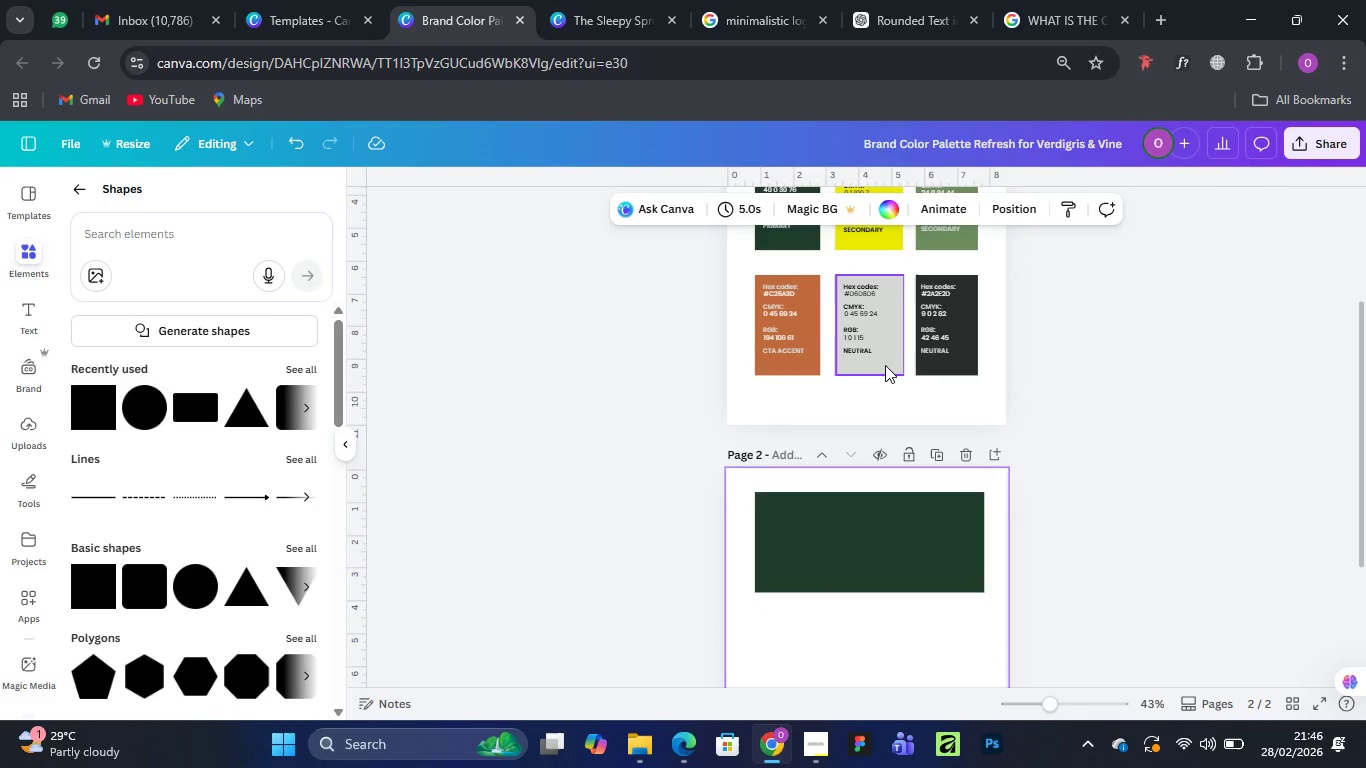 
left_click([885, 364])
 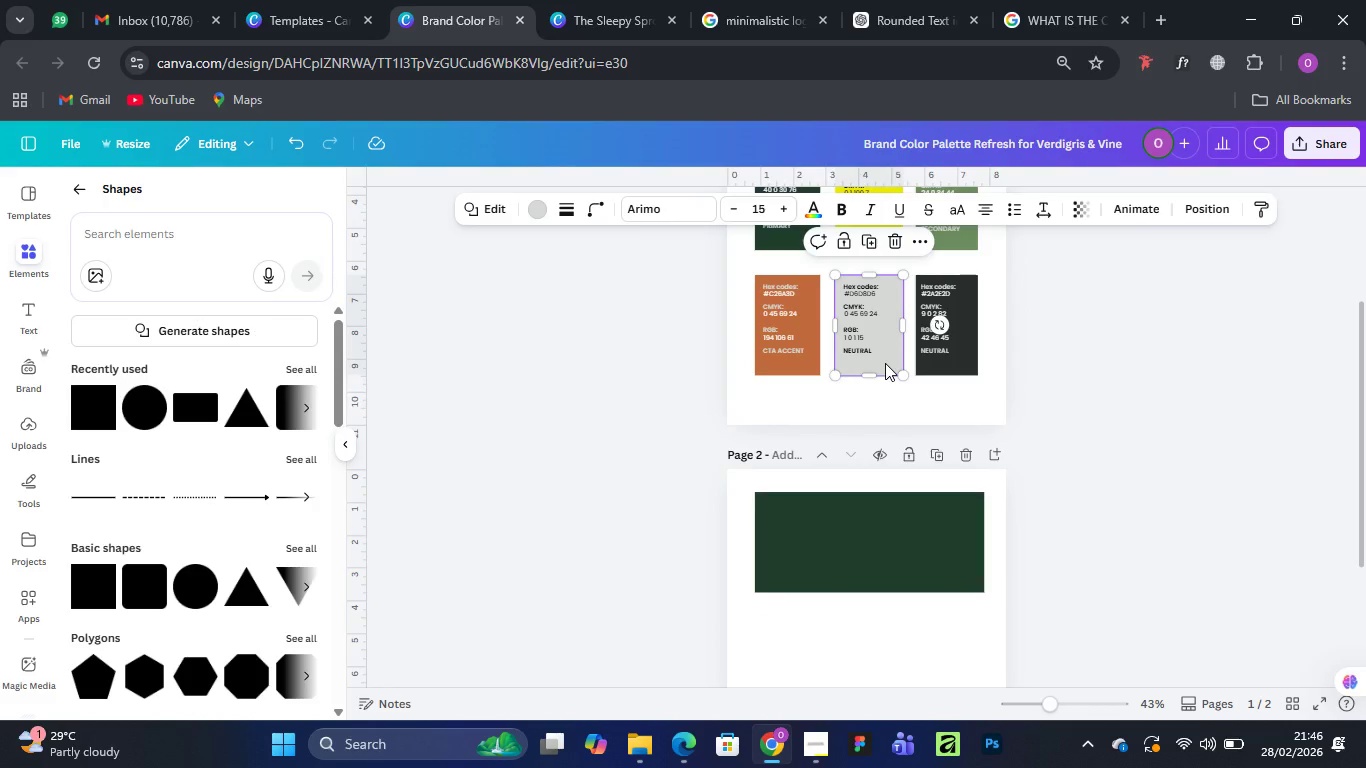 
hold_key(key=MetaLeft, duration=0.33)
 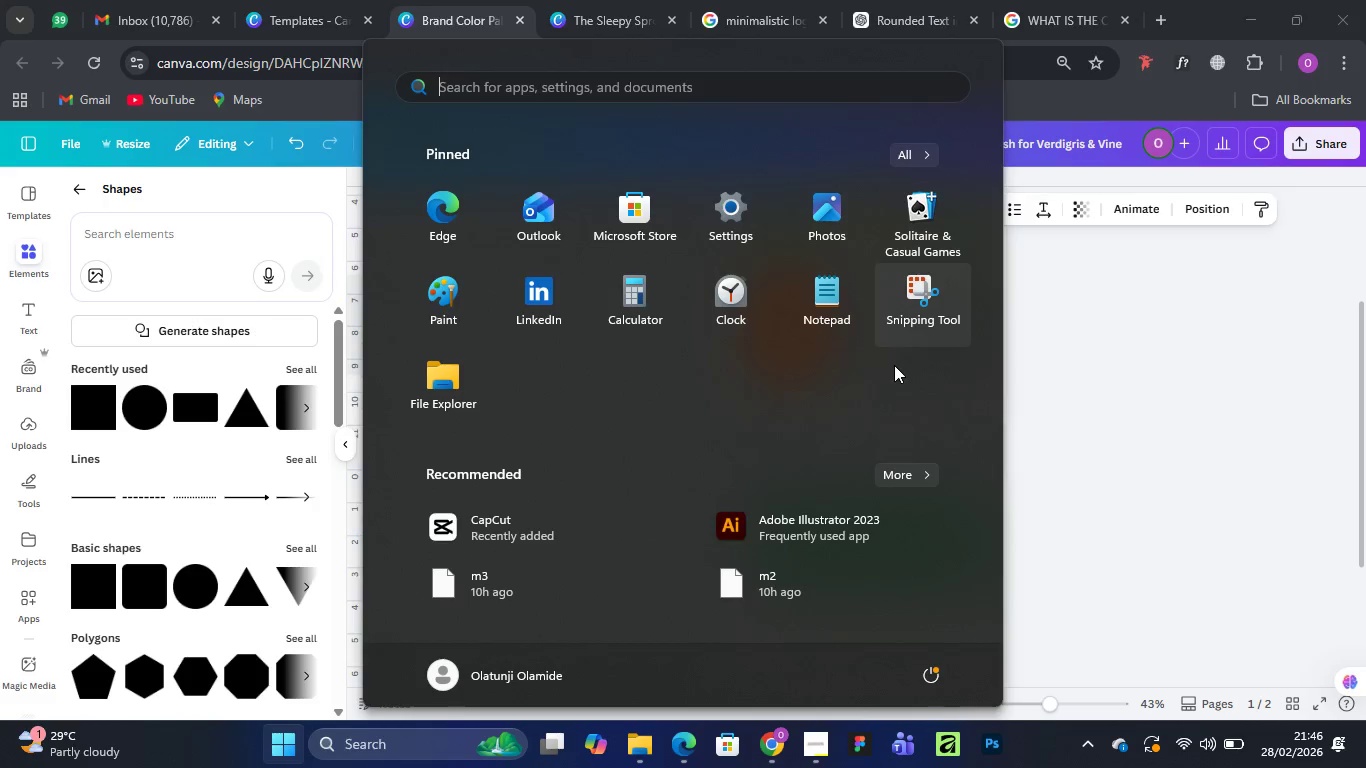 
left_click([1064, 348])
 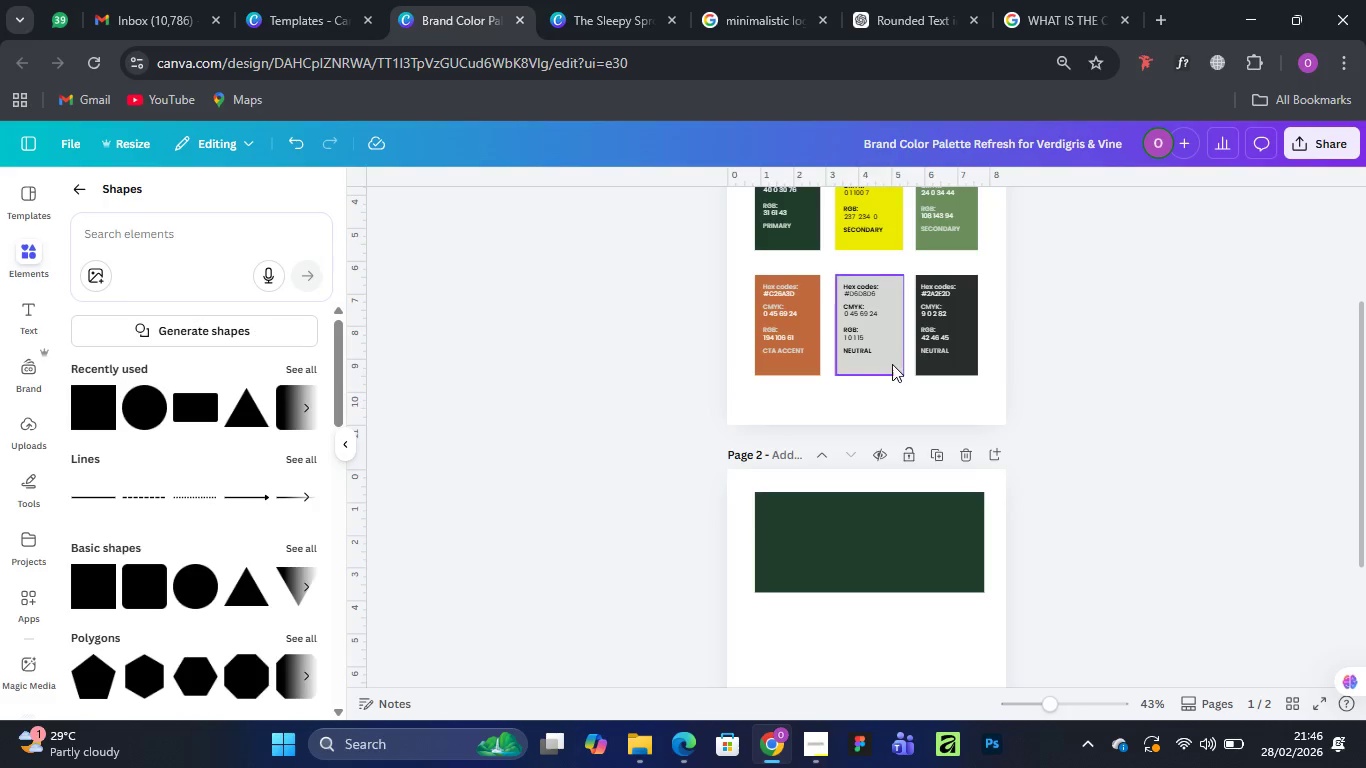 
left_click([892, 365])
 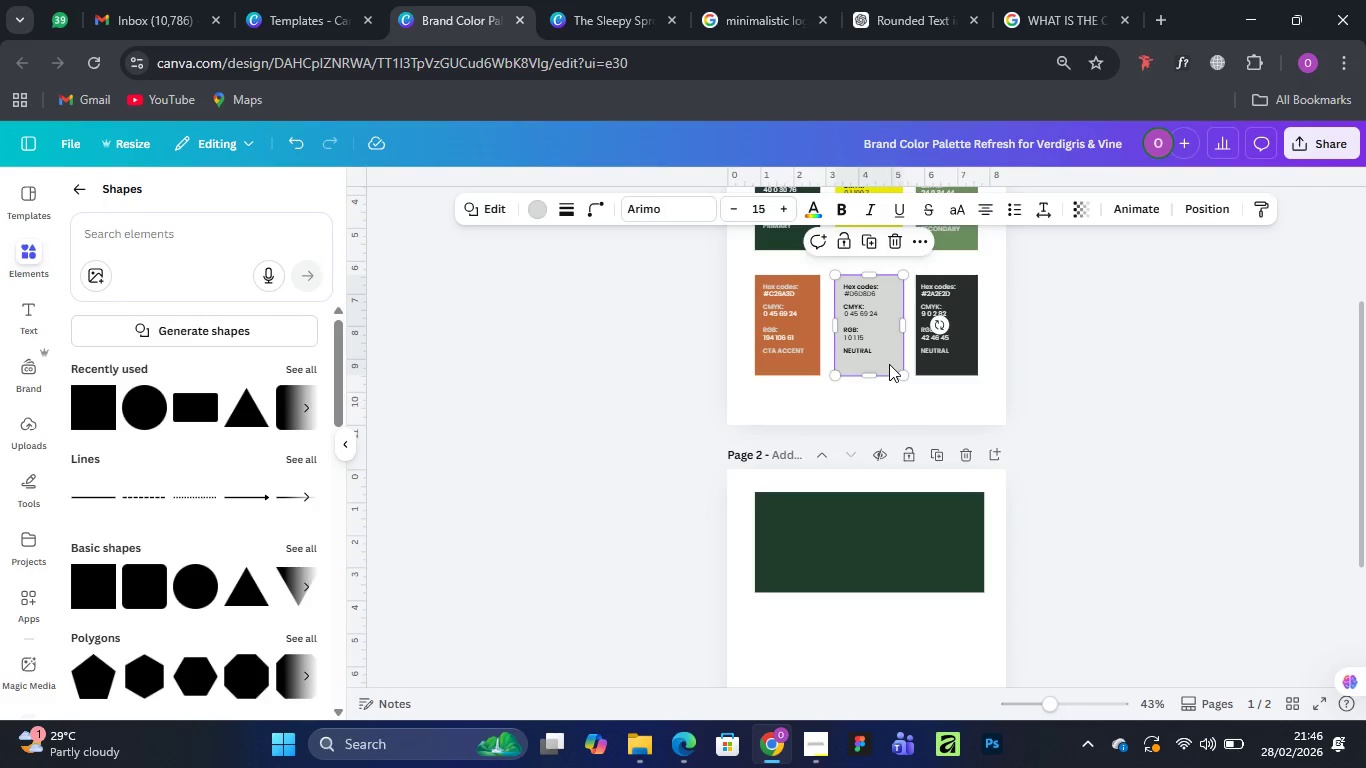 
hold_key(key=AltLeft, duration=1.53)
left_click_drag(start_coordinate=[889, 364], to_coordinate=[841, 689])
 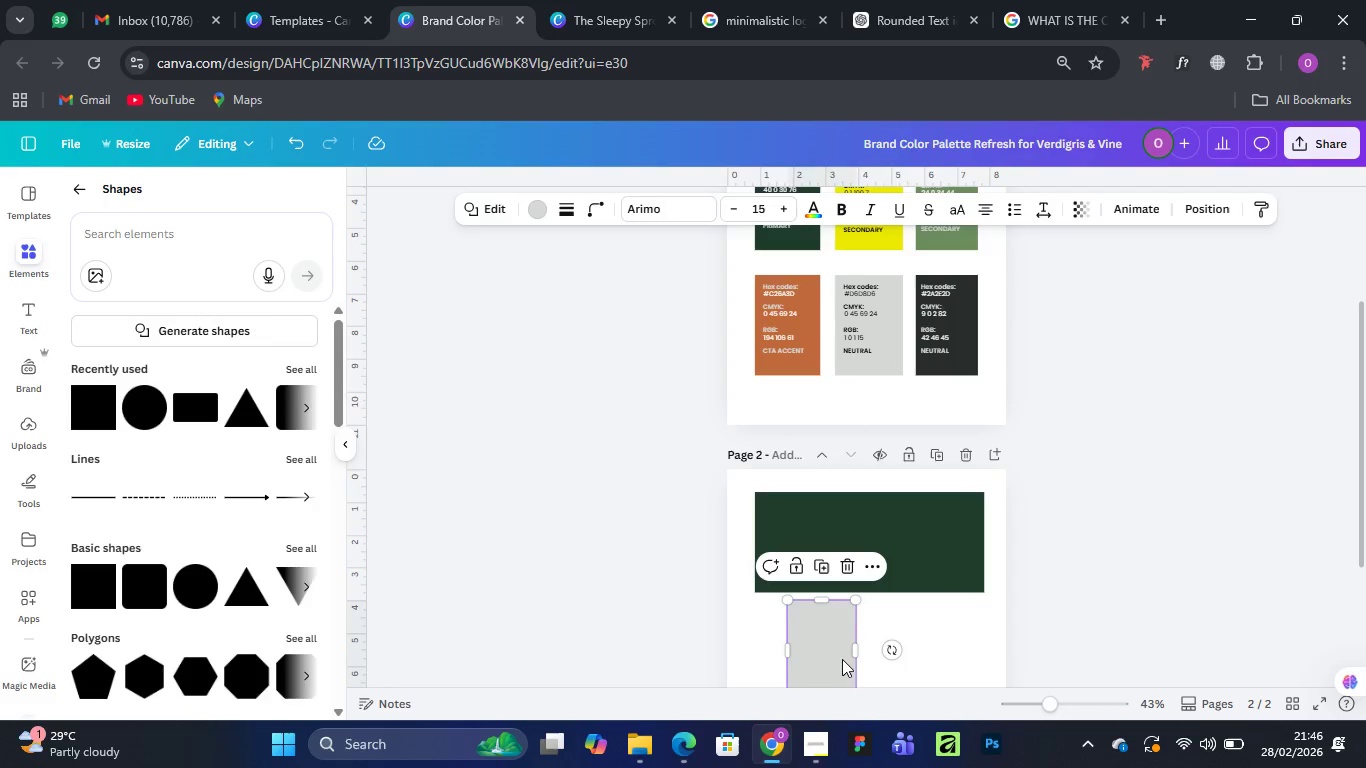 
hold_key(key=AltLeft, duration=1.5)
 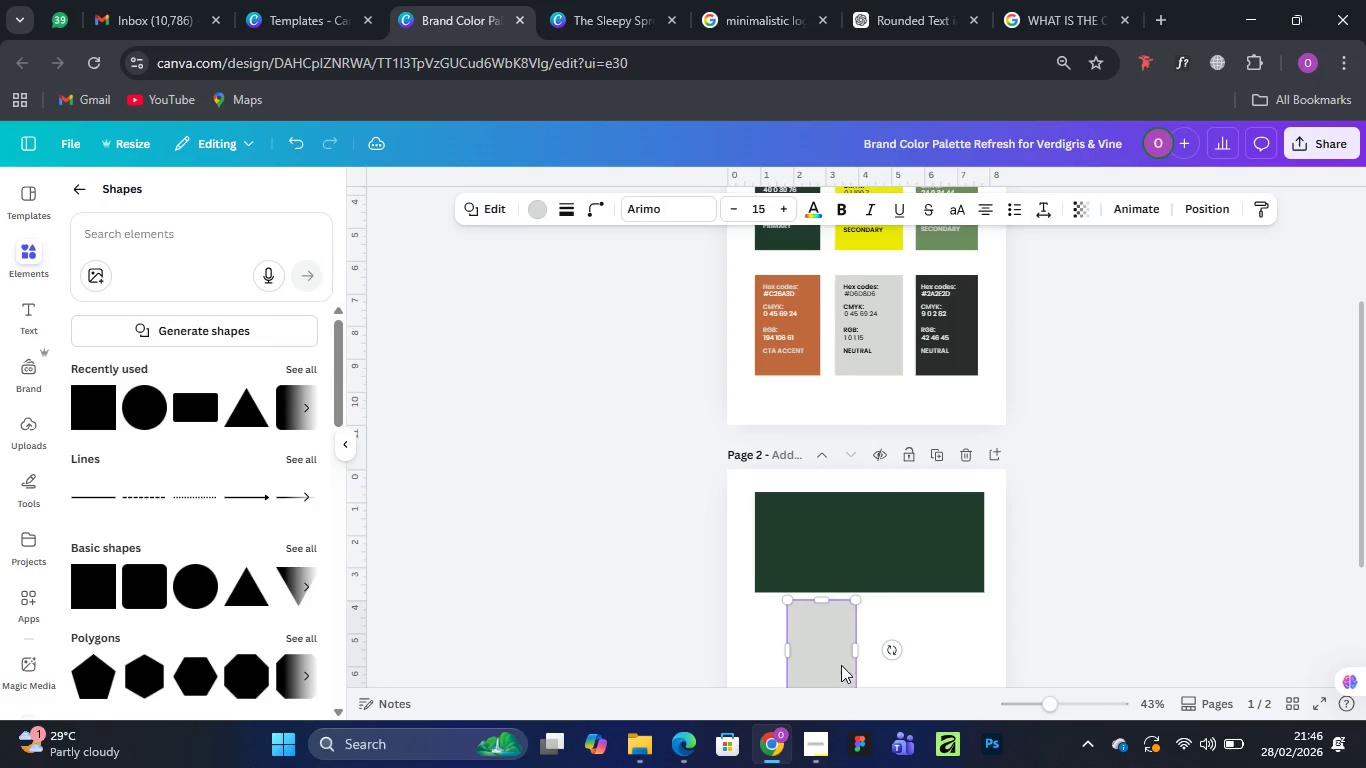 
hold_key(key=AltLeft, duration=0.31)
 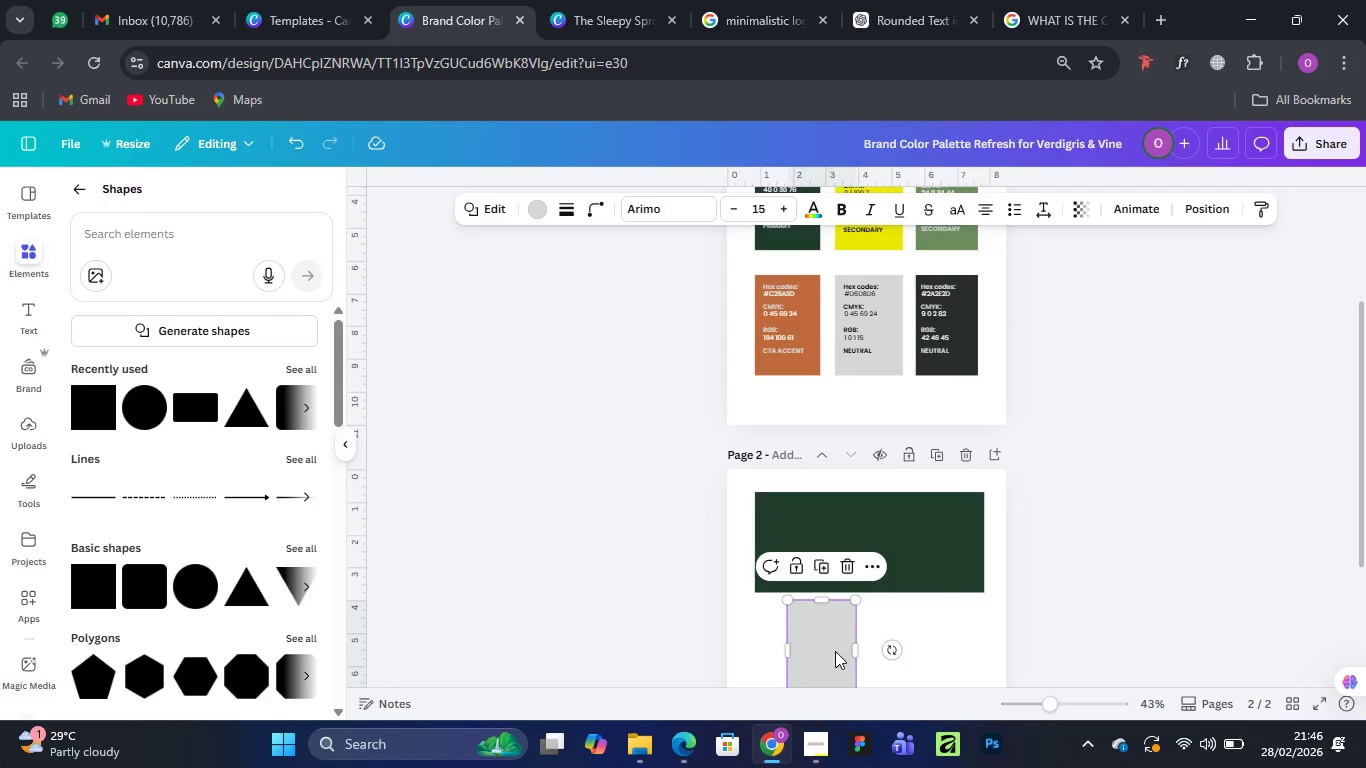 
left_click_drag(start_coordinate=[834, 651], to_coordinate=[828, 650])
 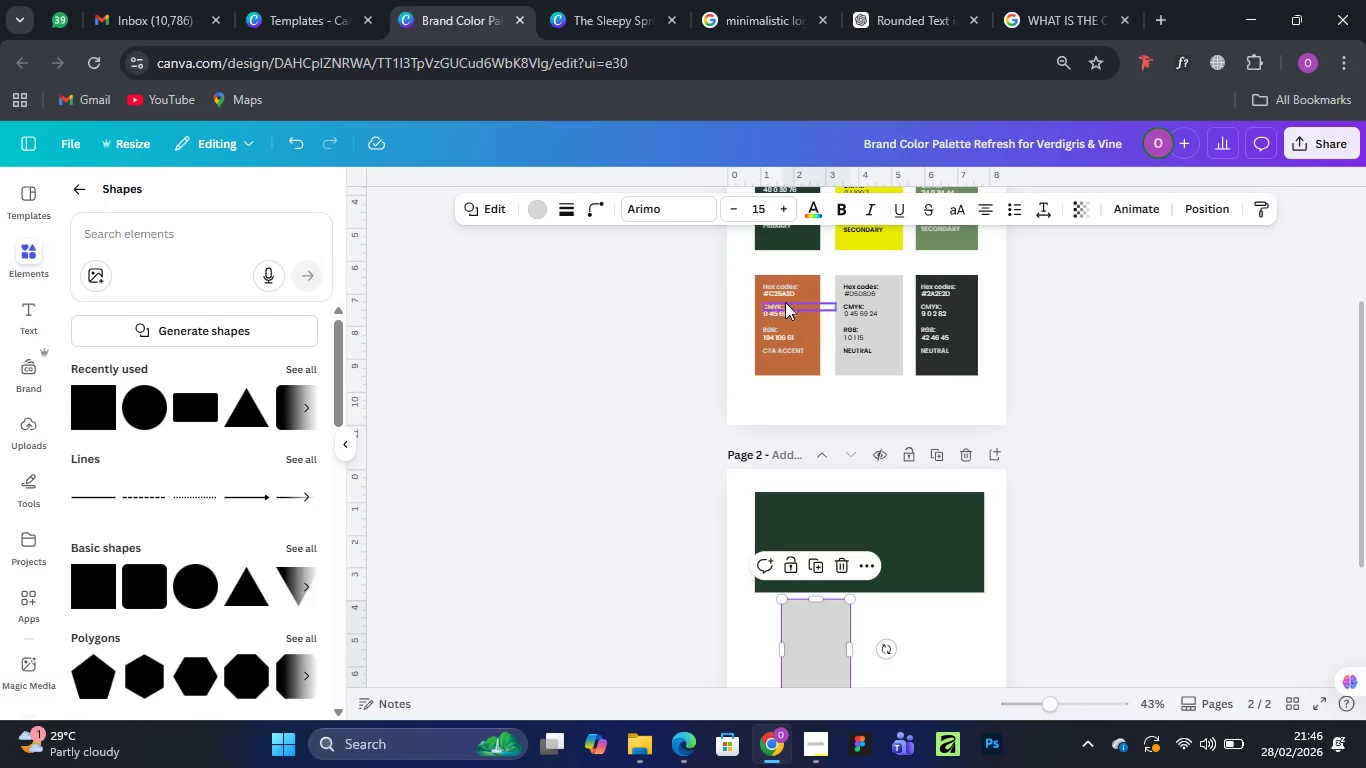 
left_click([781, 283])
 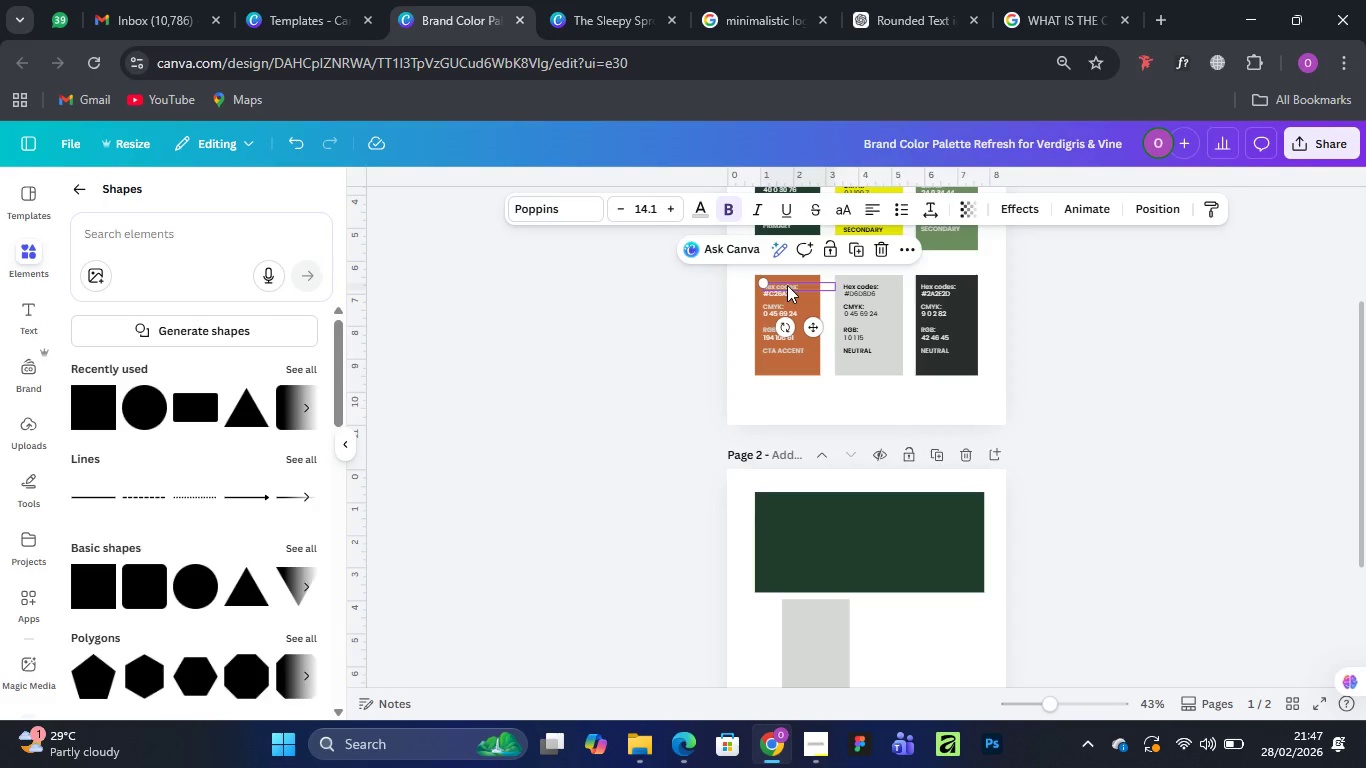 
hold_key(key=AltLeft, duration=1.53)
left_click_drag(start_coordinate=[787, 285], to_coordinate=[816, 526])
 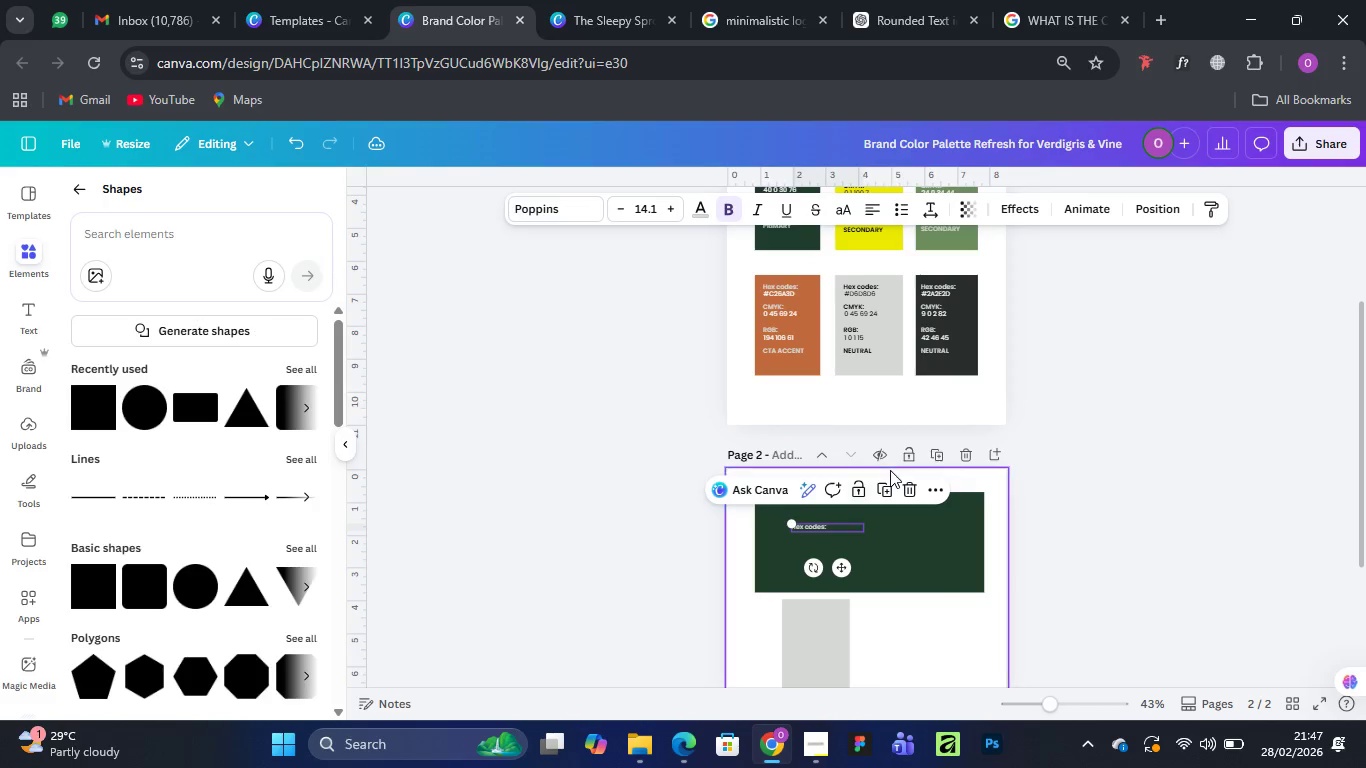 
hold_key(key=AltLeft, duration=0.47)
 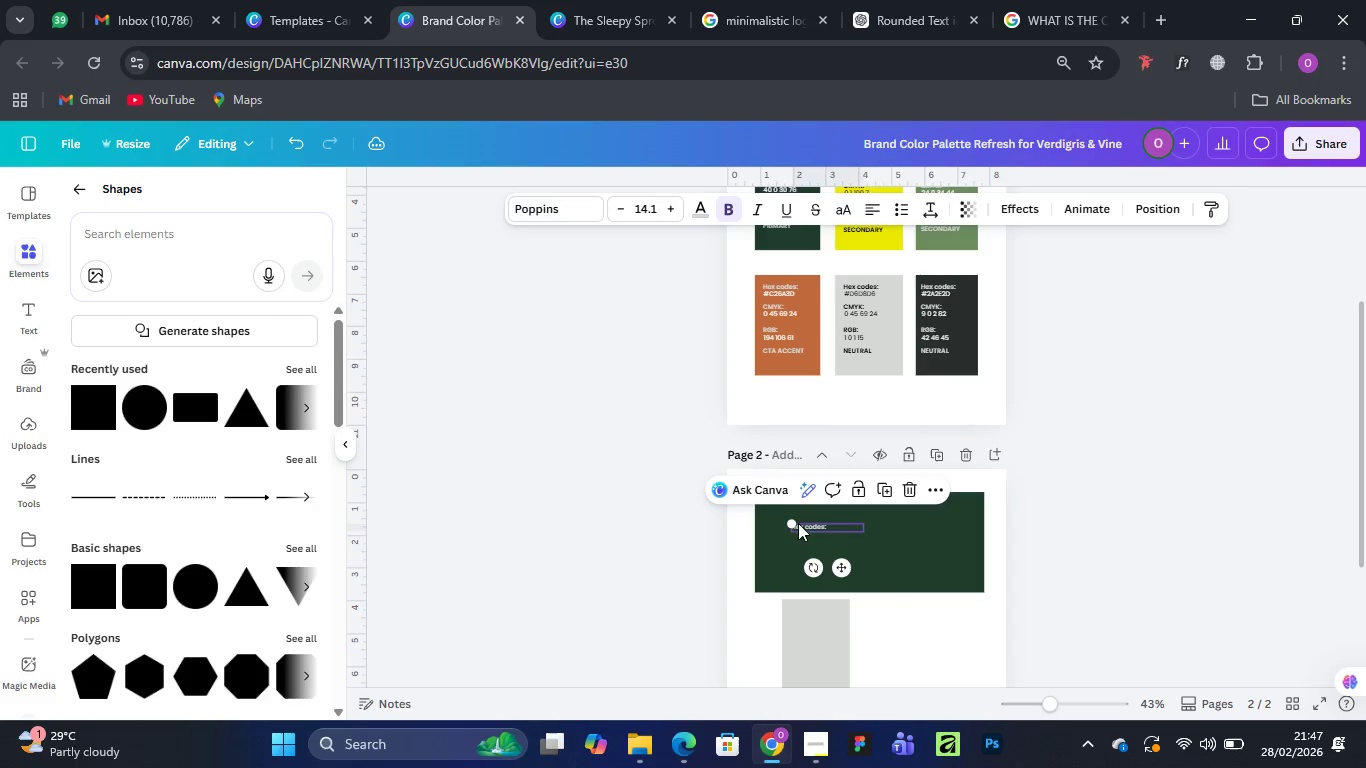 
left_click_drag(start_coordinate=[790, 520], to_coordinate=[683, 431])
 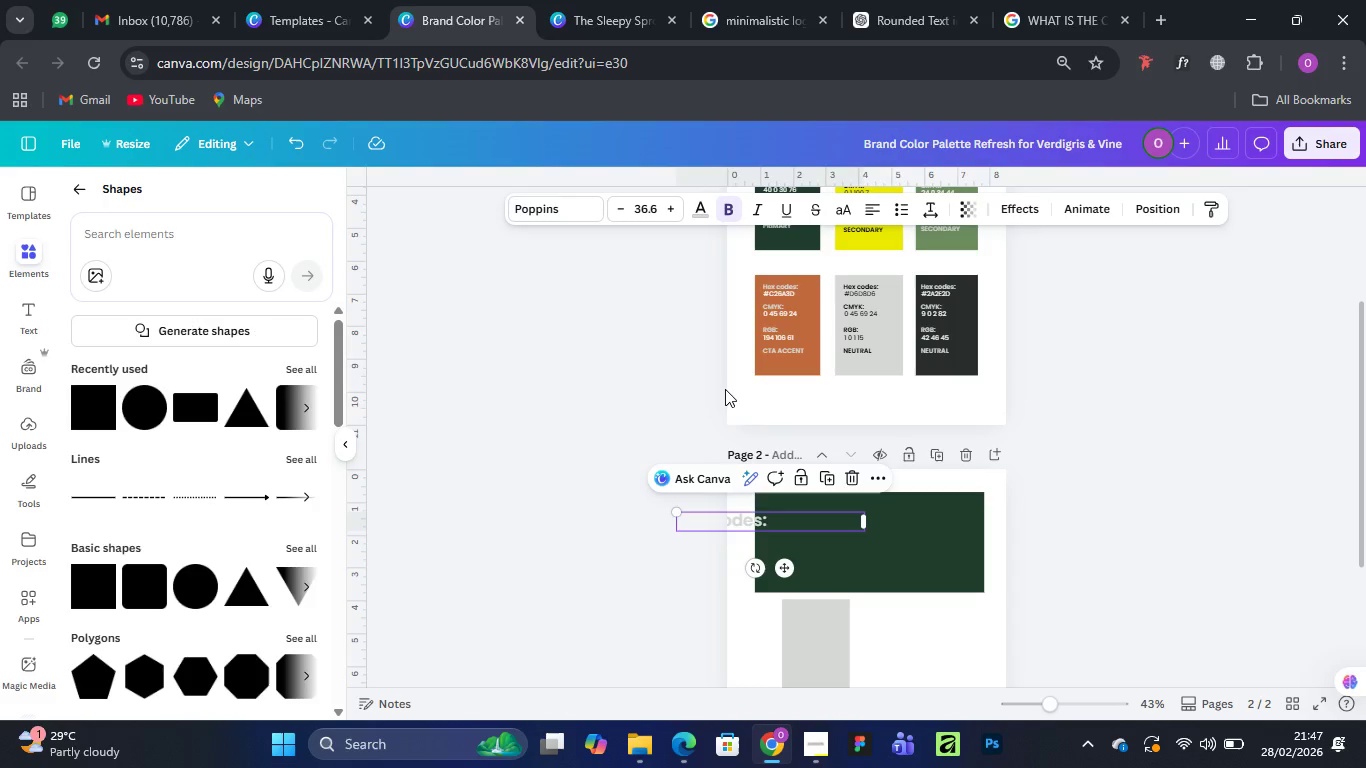 
wait(5.39)
 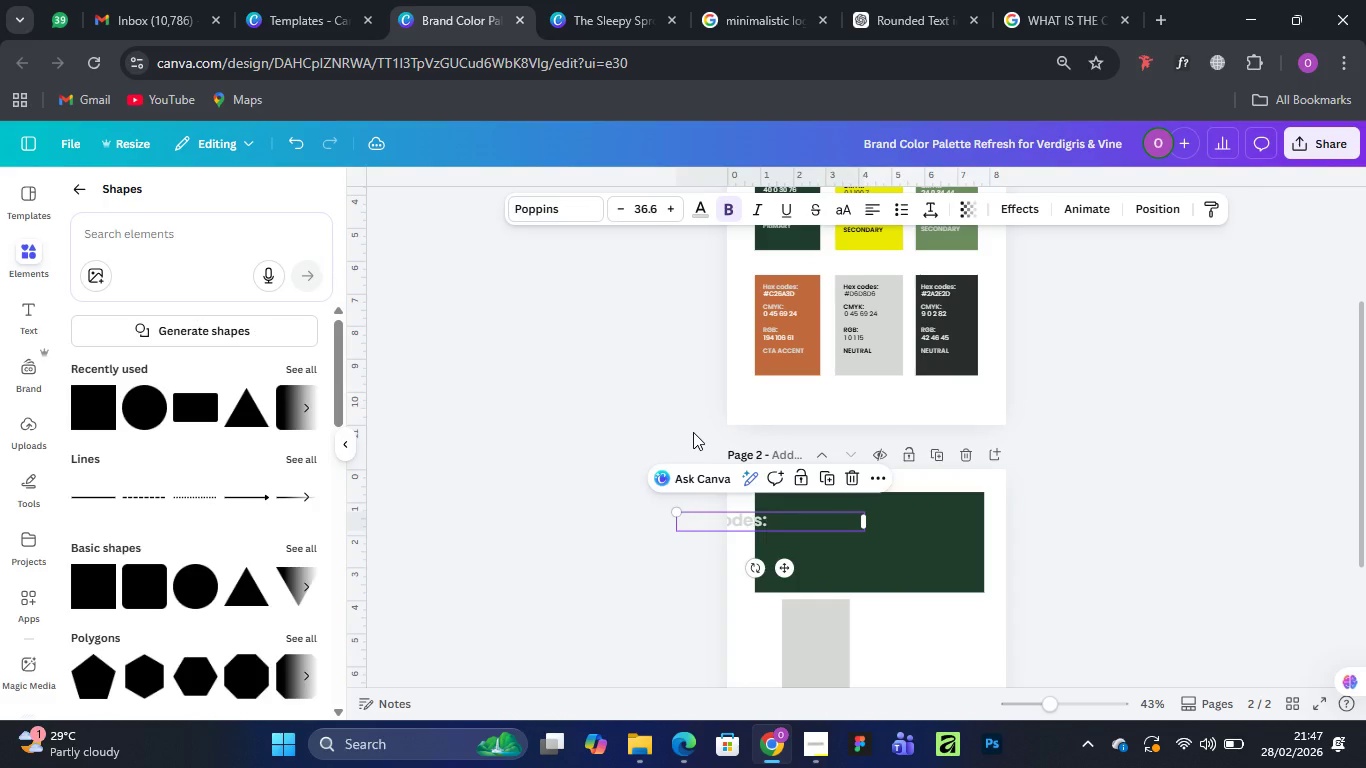 
left_click_drag(start_coordinate=[731, 521], to_coordinate=[829, 527])
 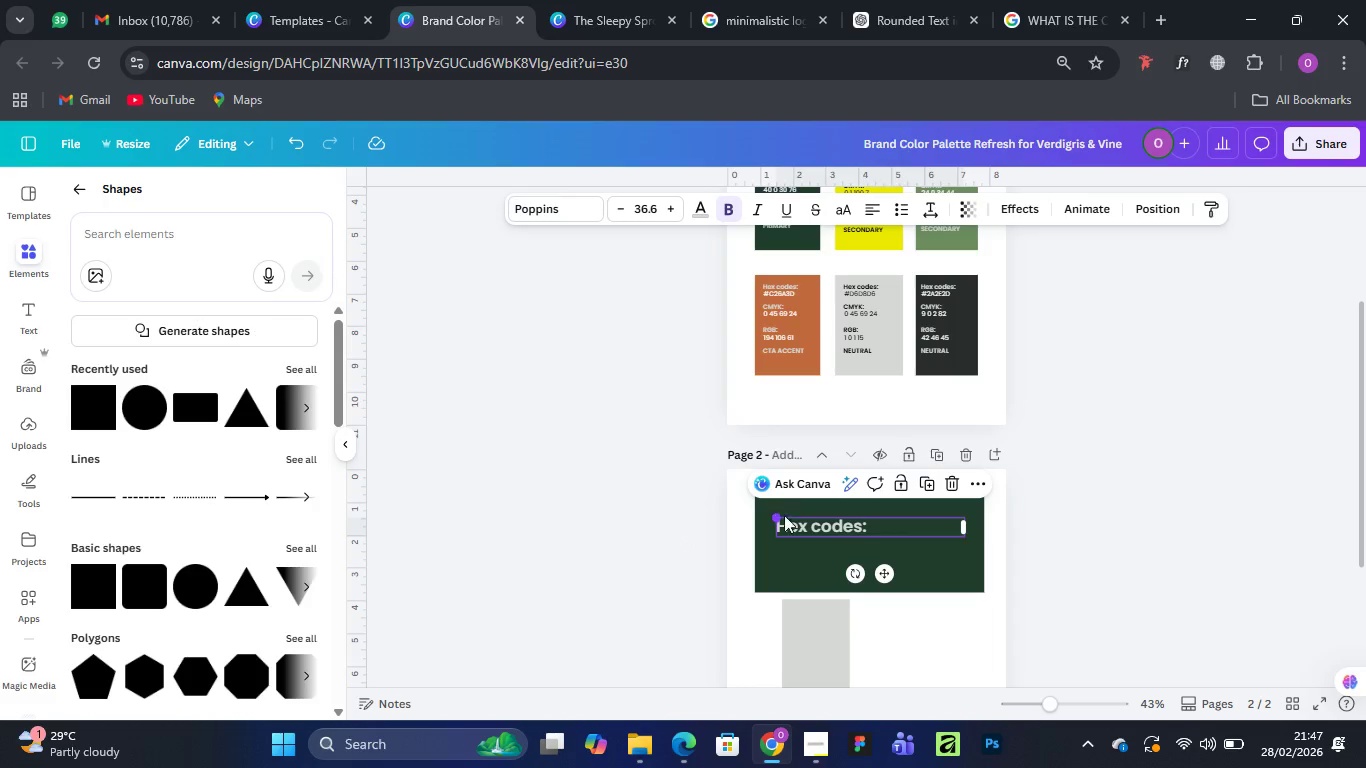 
left_click([835, 529])
 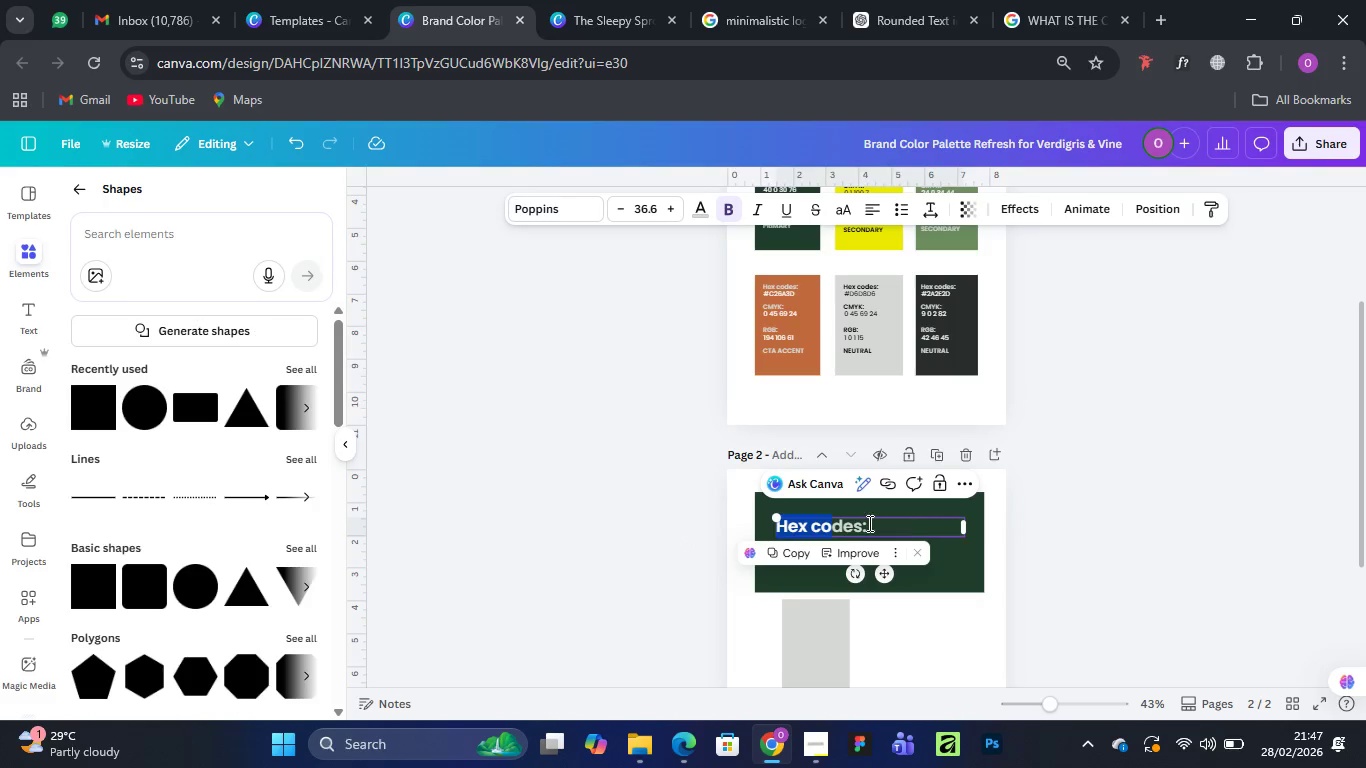 
left_click_drag(start_coordinate=[868, 523], to_coordinate=[759, 523])
 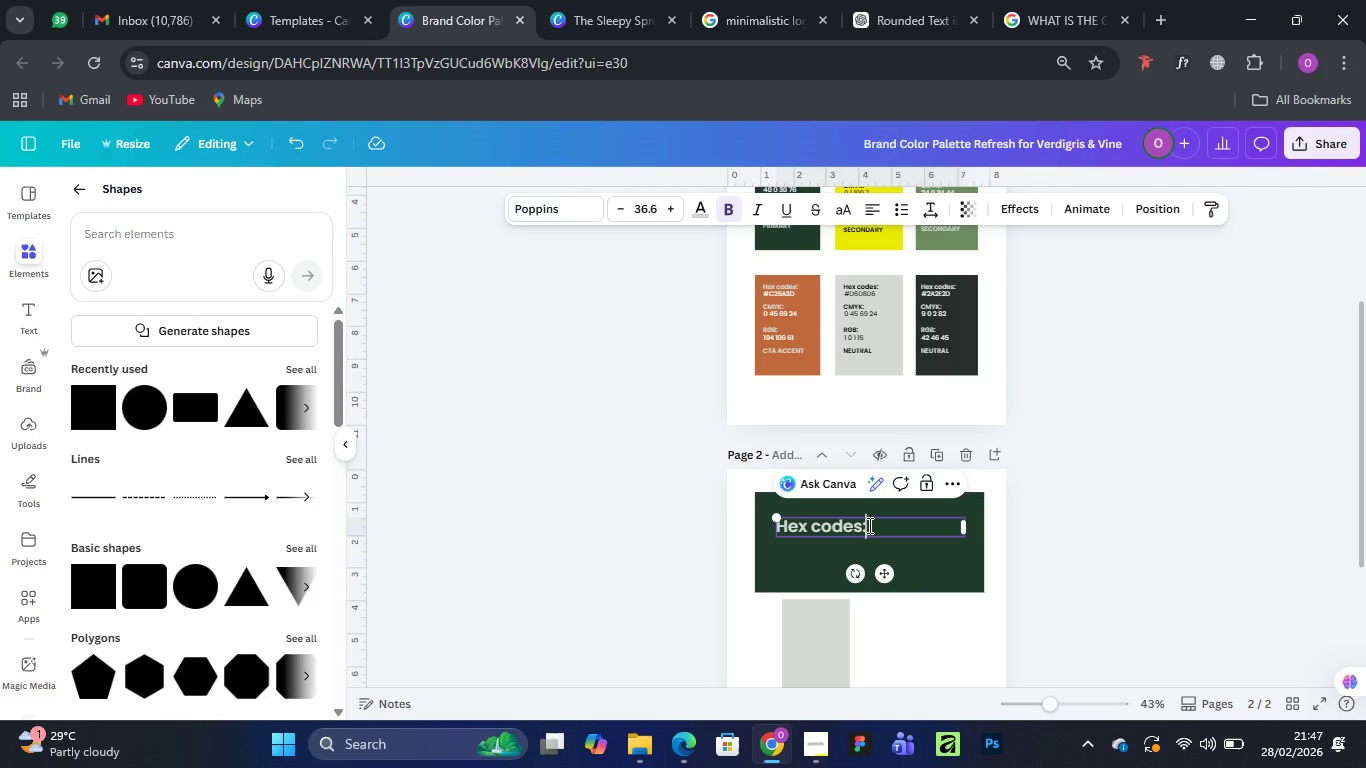 
left_click_drag(start_coordinate=[868, 526], to_coordinate=[779, 522])
 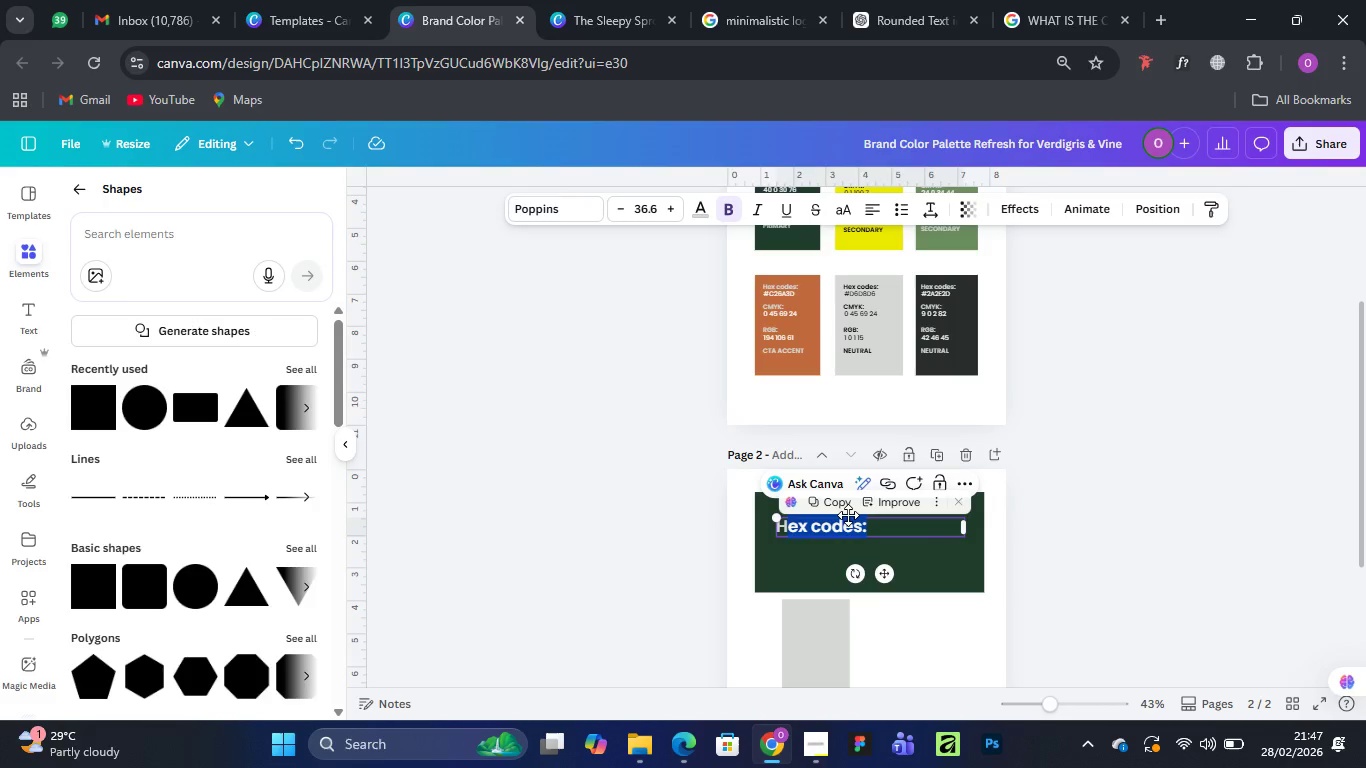 
type(Website )
 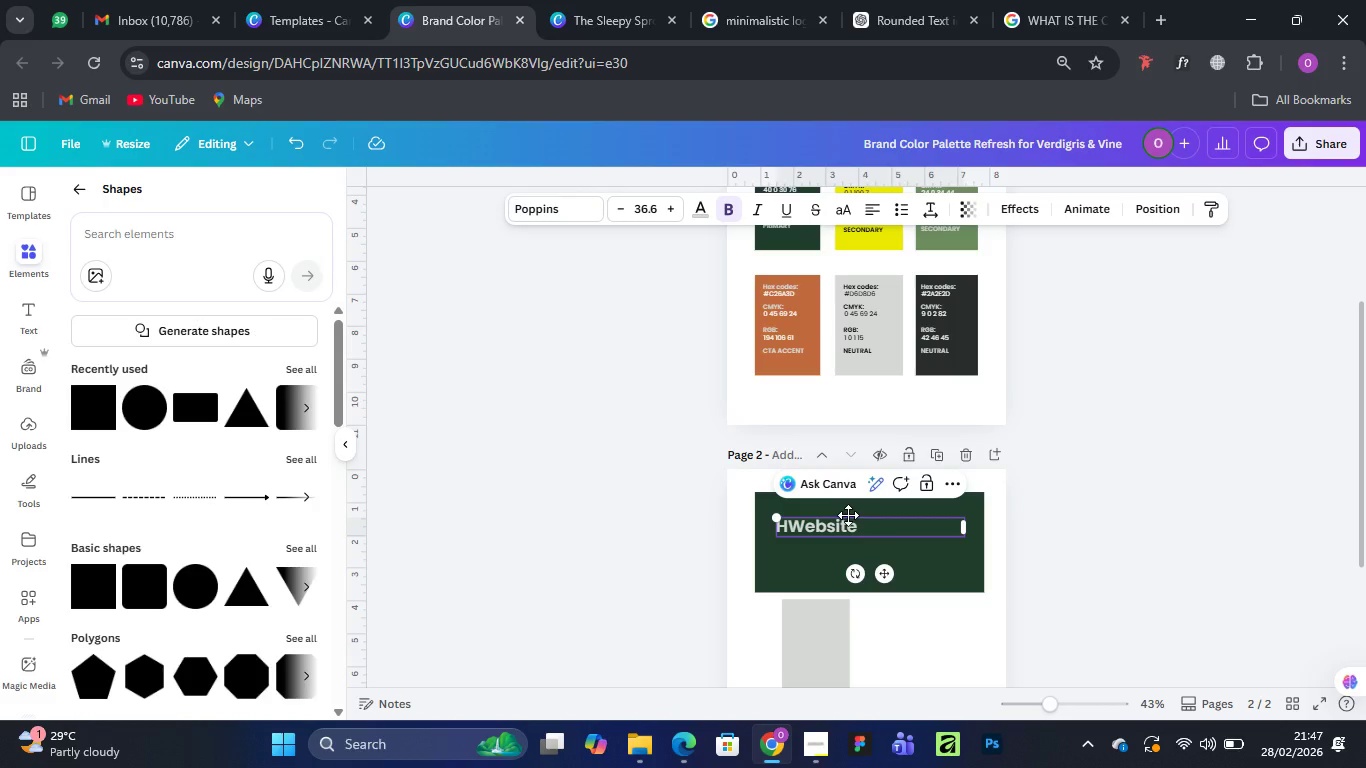 
hold_key(key=ArrowLeft, duration=0.75)
 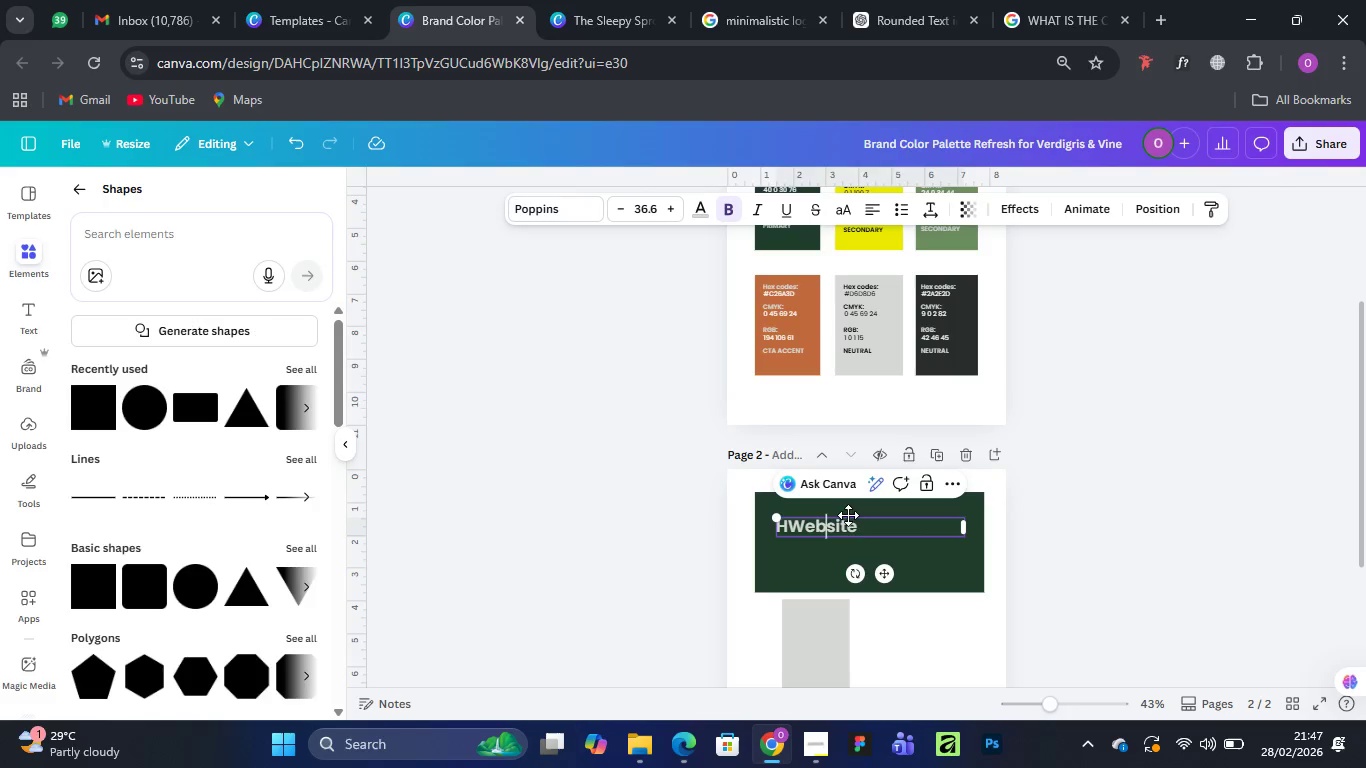 
key(ArrowLeft)
 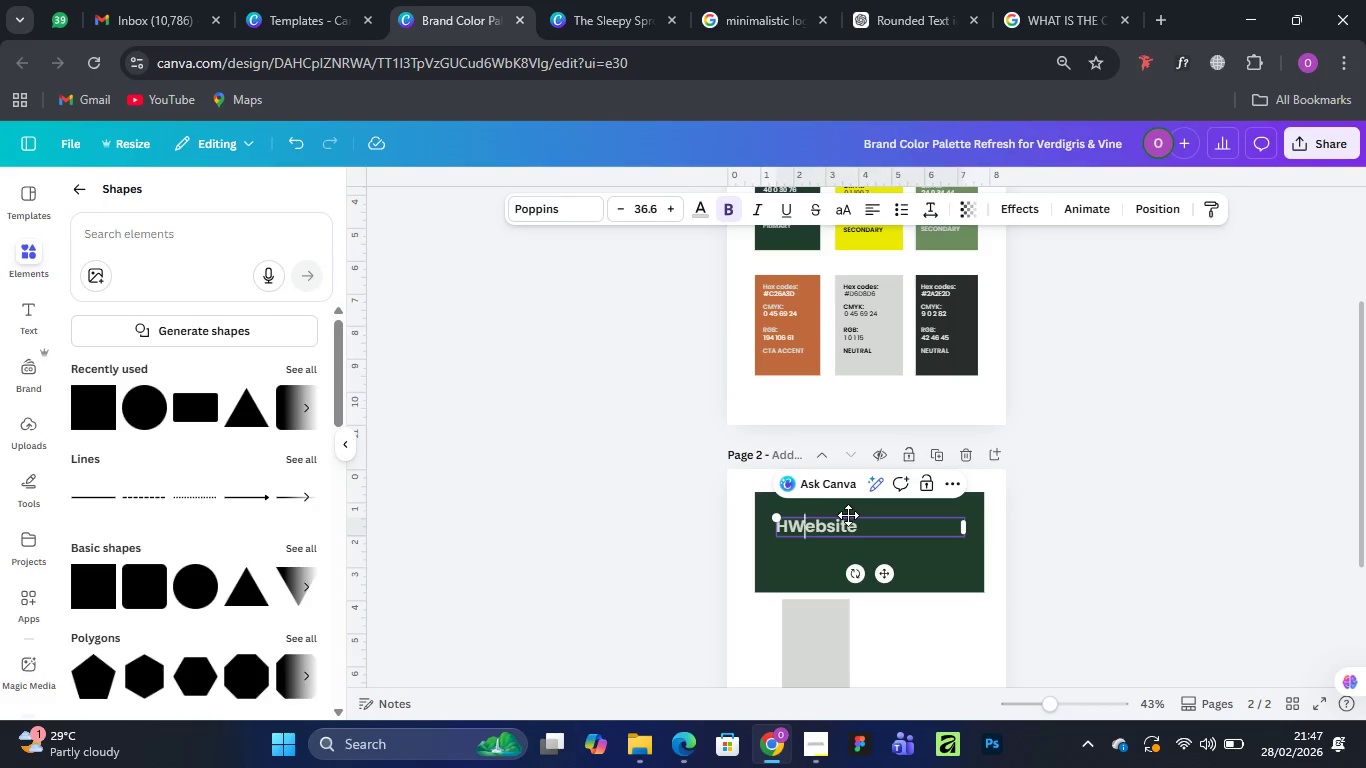 
key(ArrowLeft)
 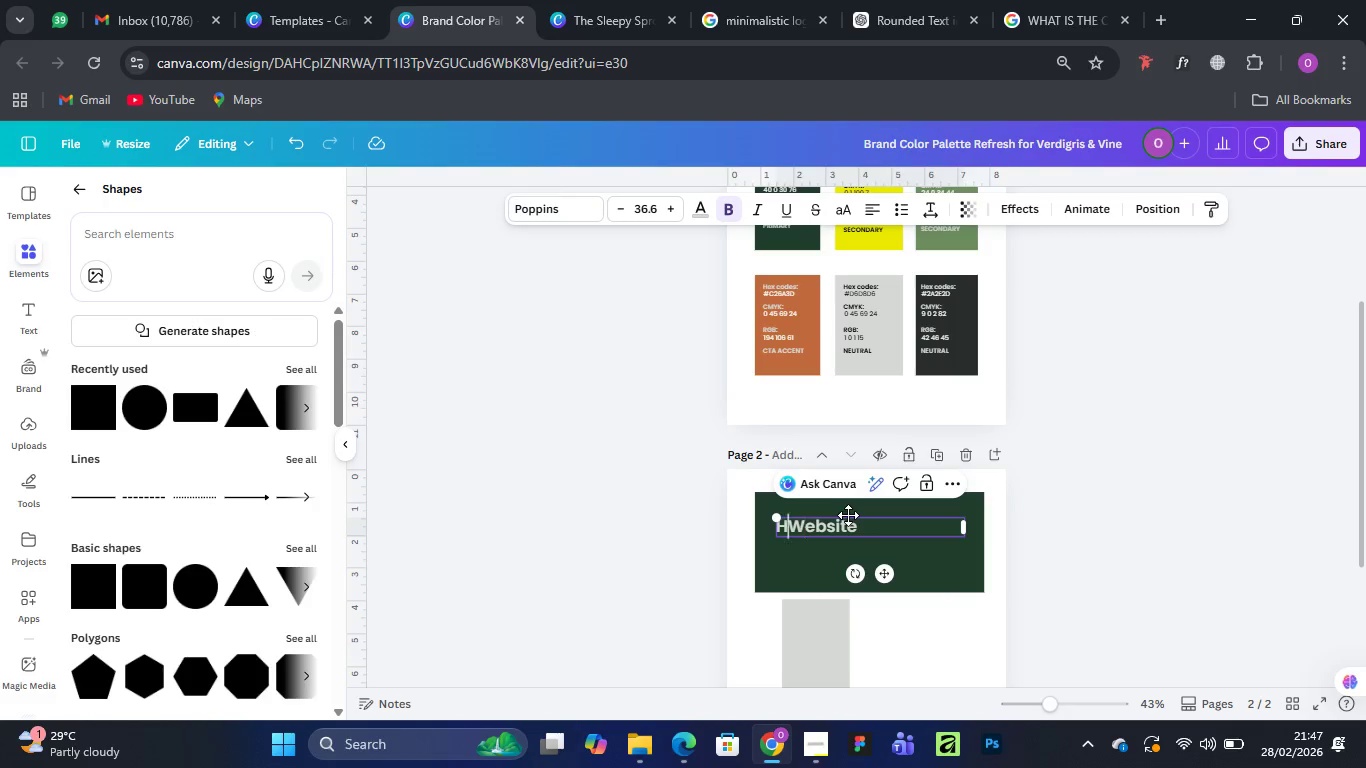 
key(ArrowLeft)
 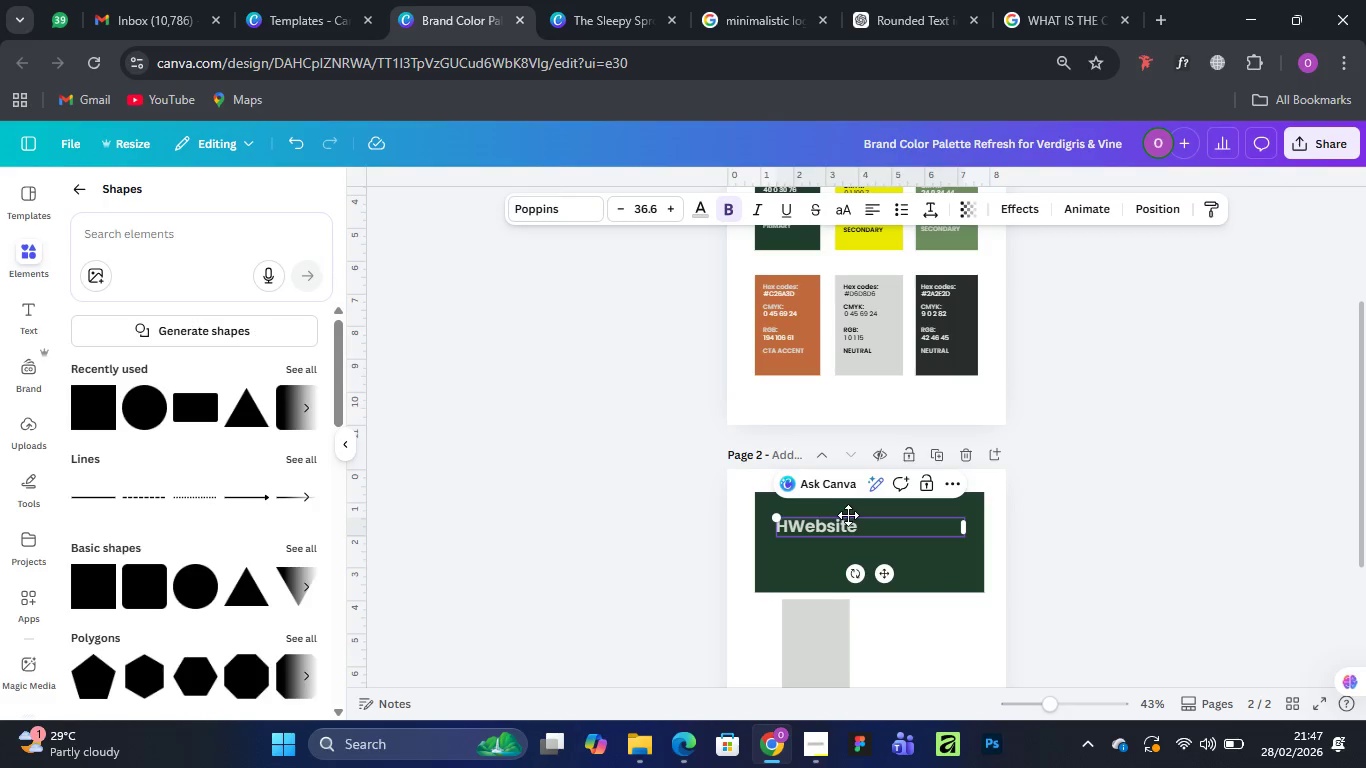 
key(Backspace)
type( )
key(Backspace)
type(Our )
 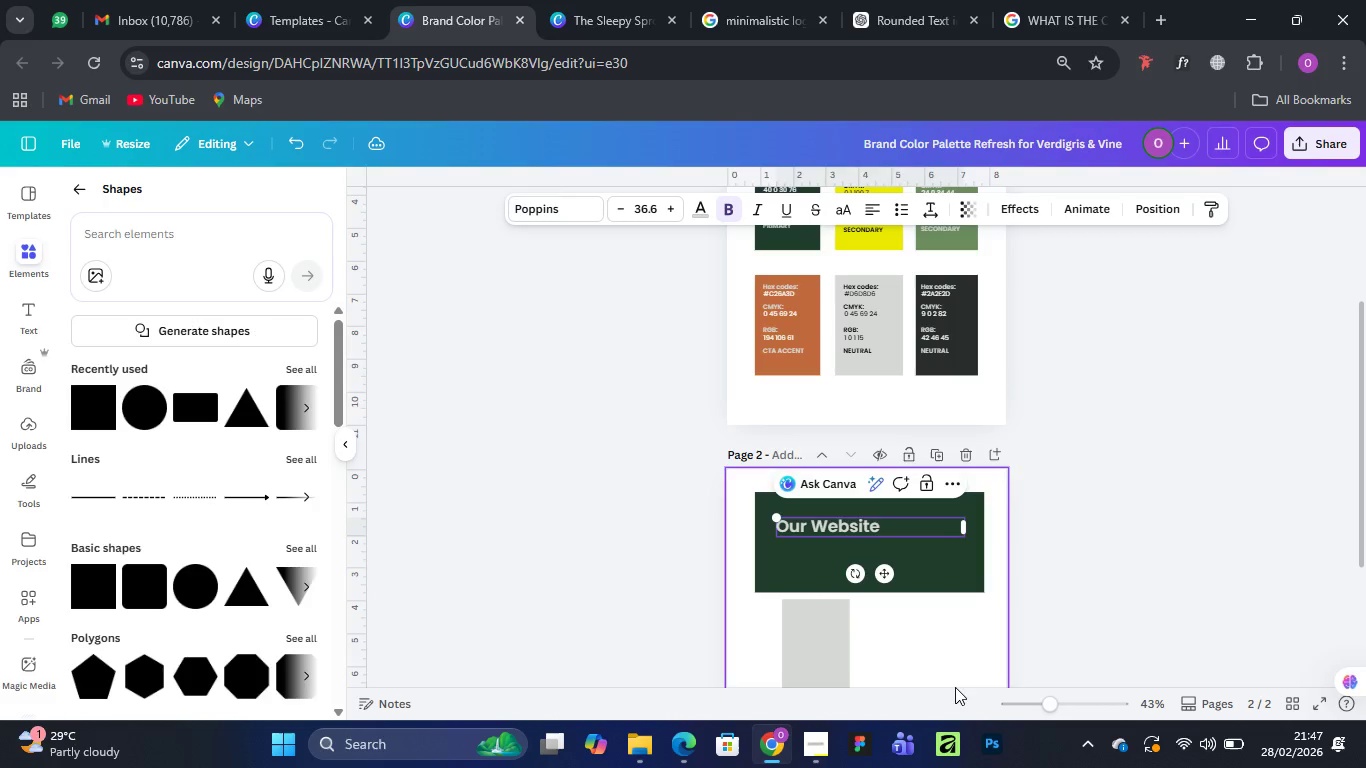 
left_click([950, 650])
 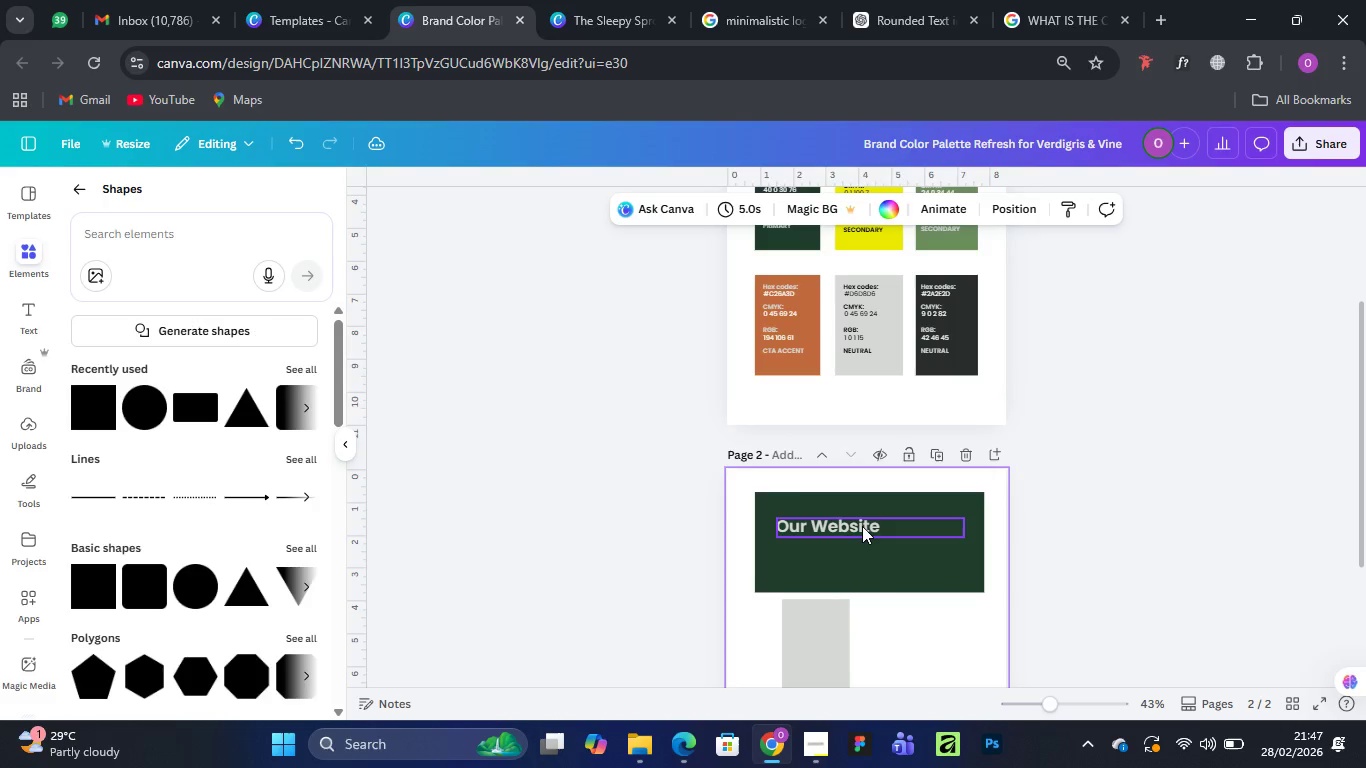 
left_click([860, 525])
 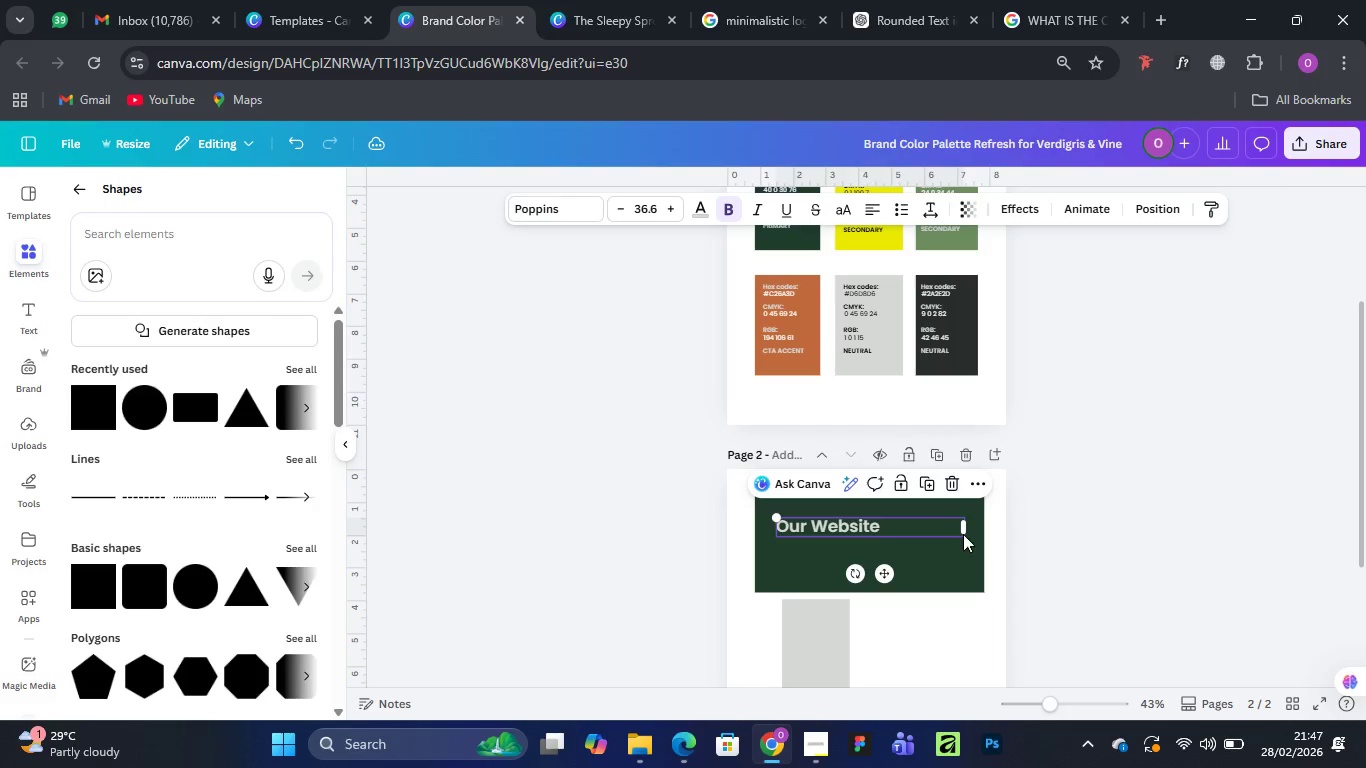 
left_click_drag(start_coordinate=[963, 534], to_coordinate=[934, 543])
 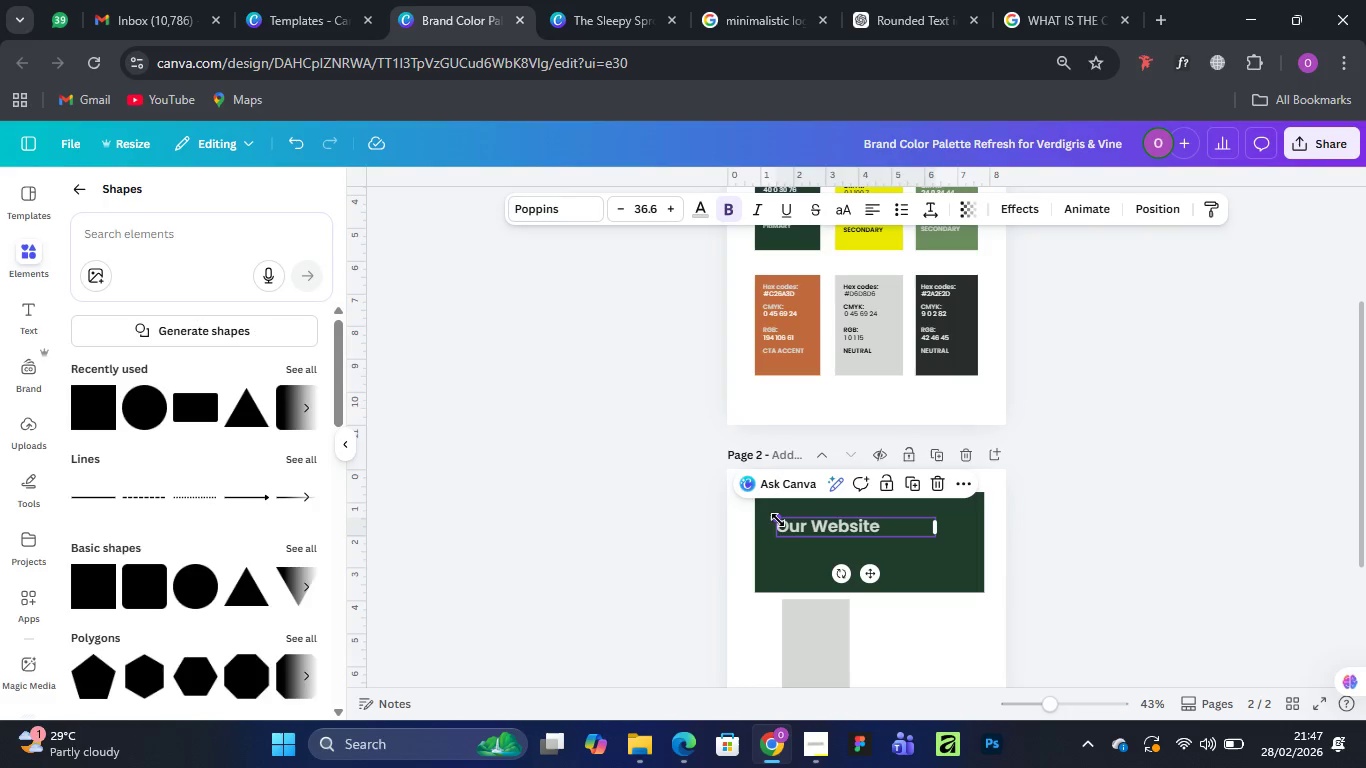 
left_click_drag(start_coordinate=[777, 520], to_coordinate=[729, 494])
 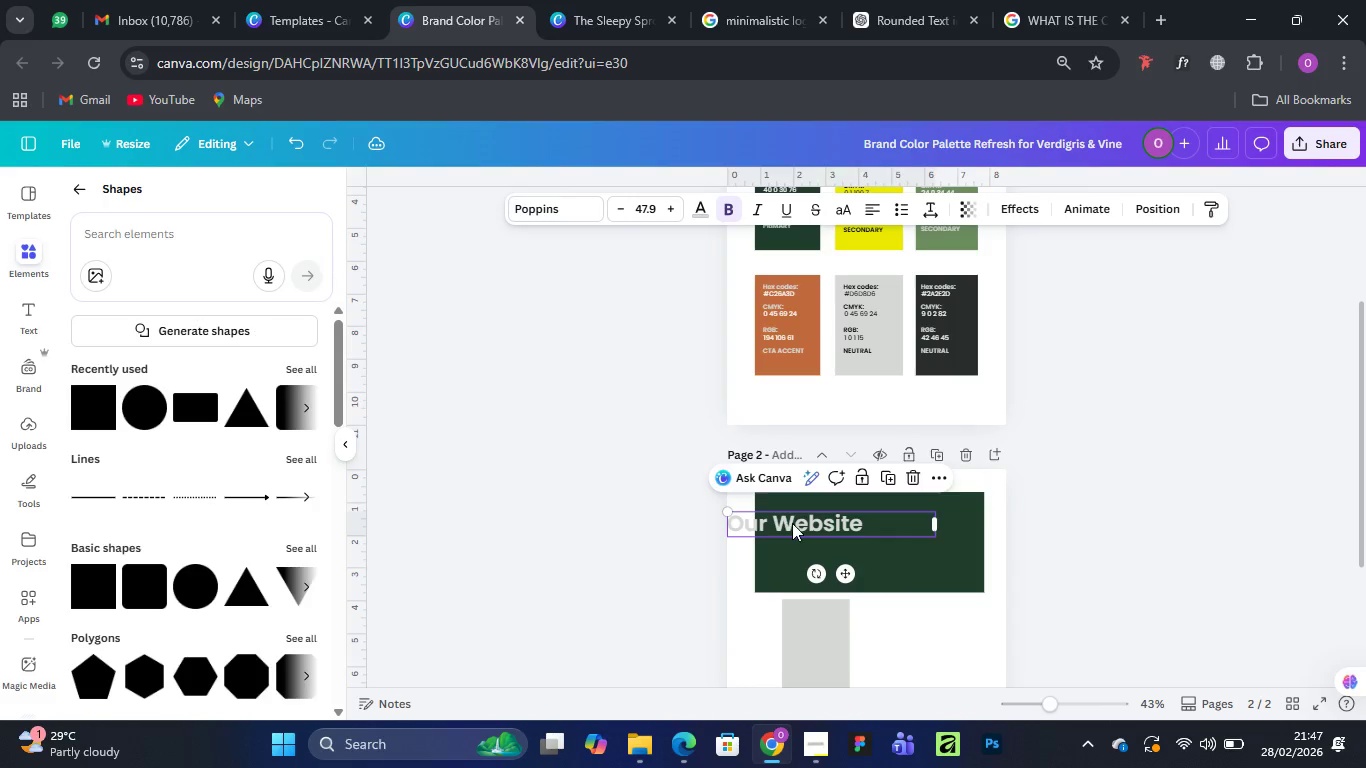 
left_click_drag(start_coordinate=[792, 523], to_coordinate=[840, 530])
 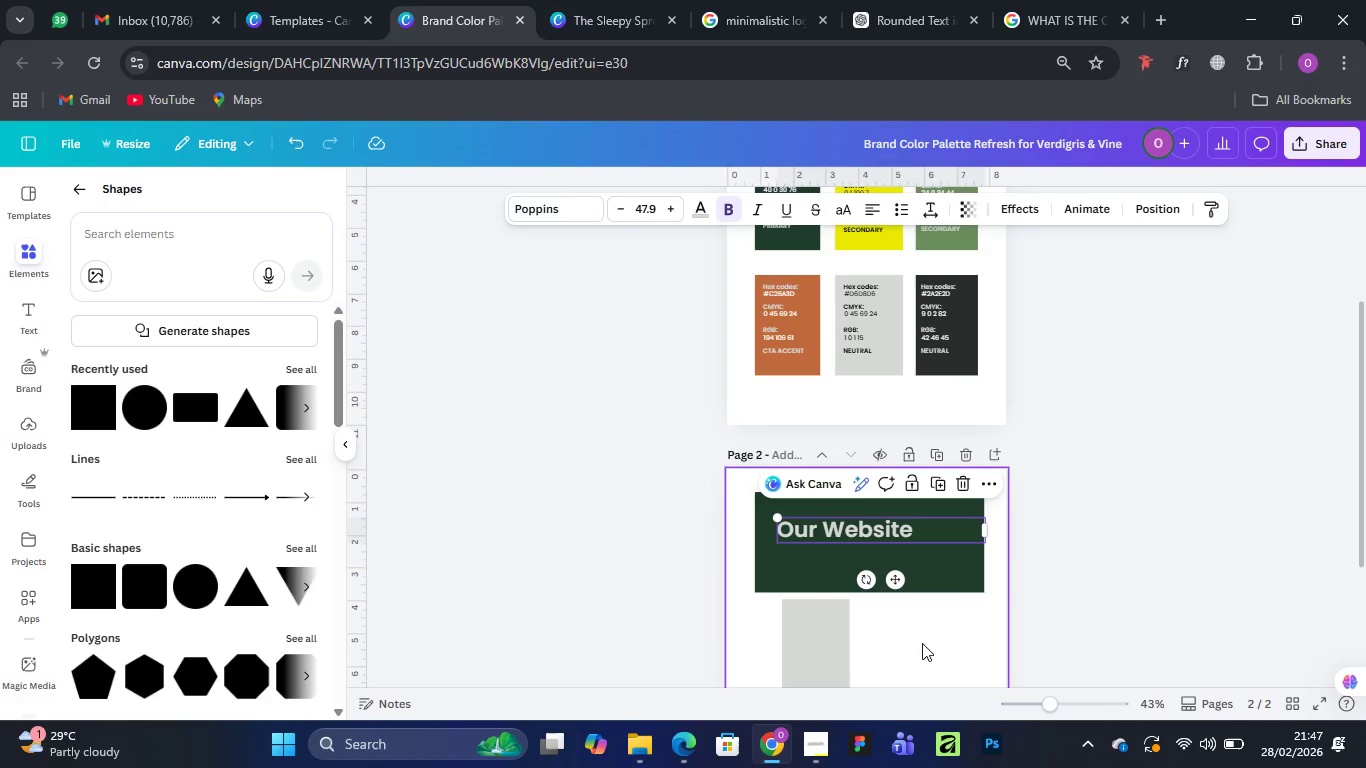 
left_click([922, 643])
 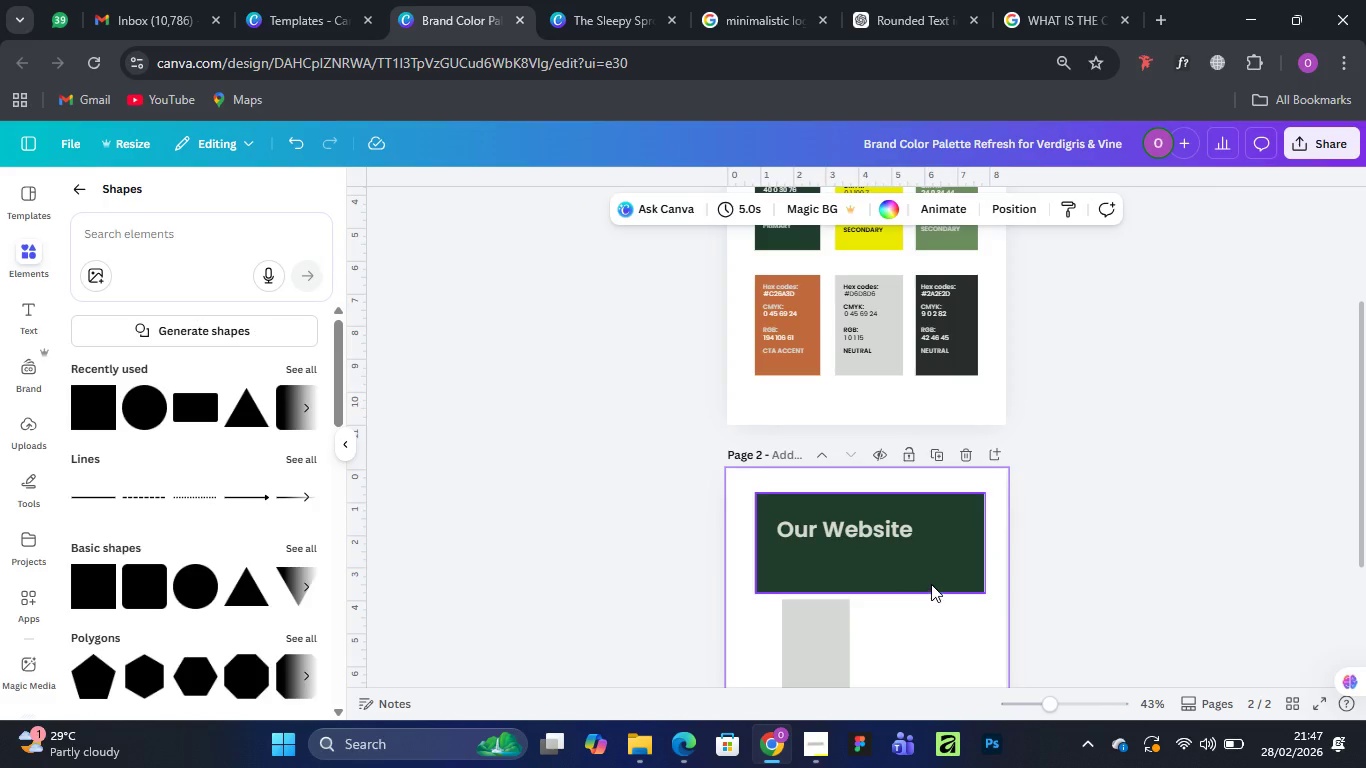 
left_click([931, 584])
 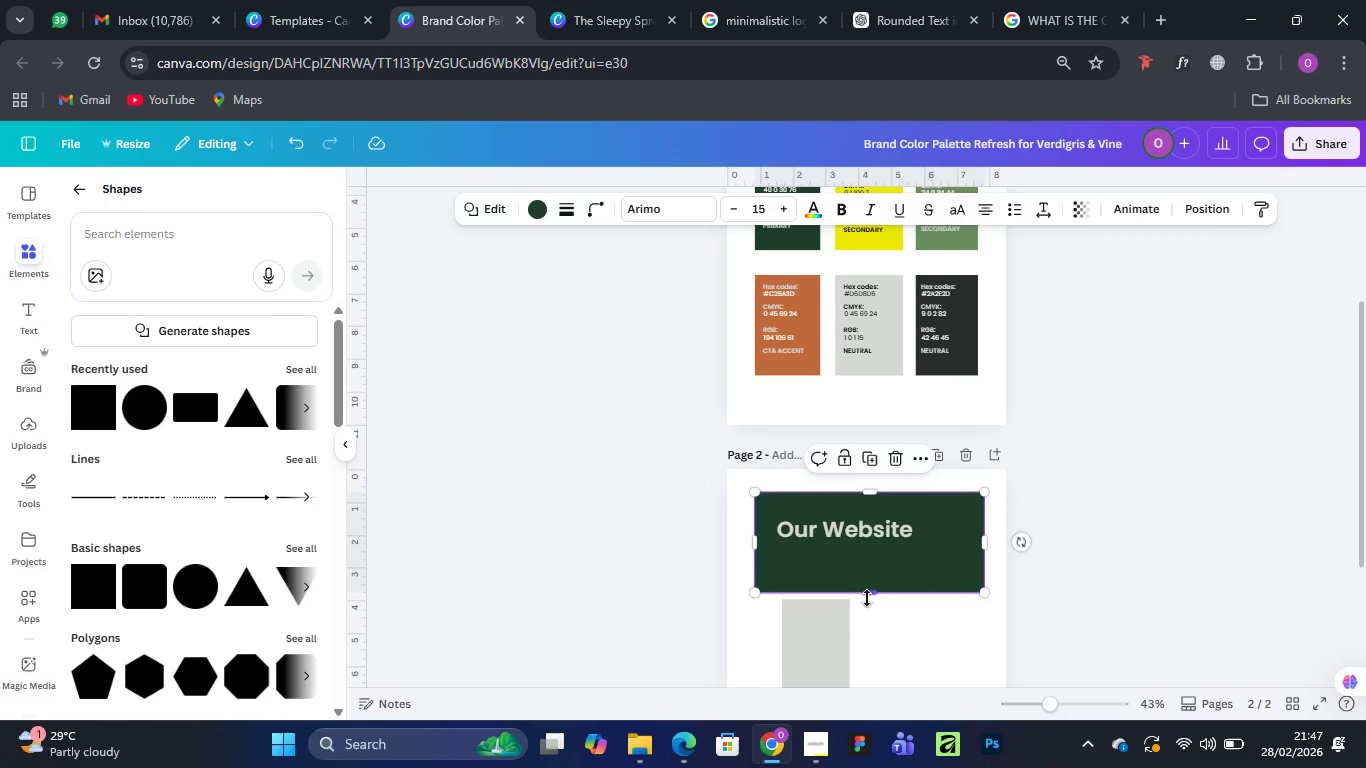 
left_click_drag(start_coordinate=[869, 598], to_coordinate=[864, 583])
 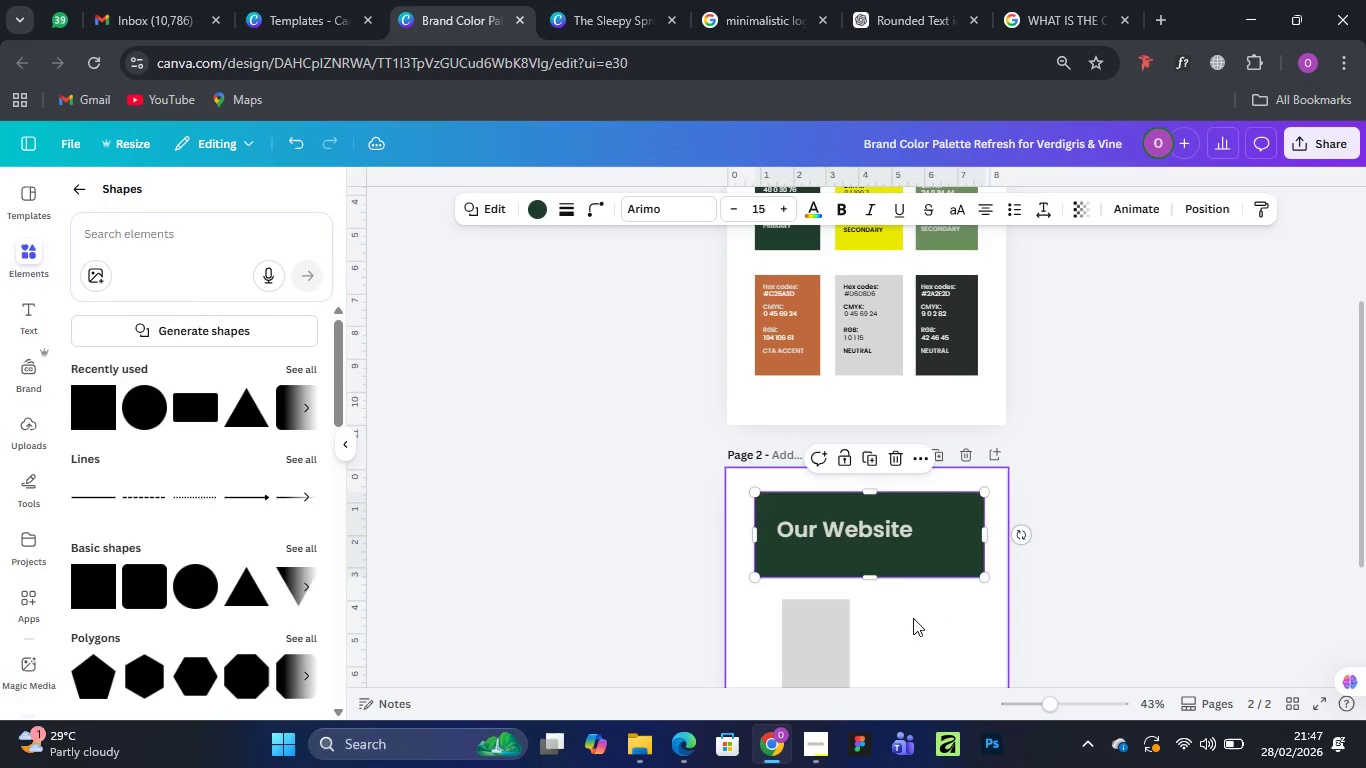 
left_click([913, 618])
 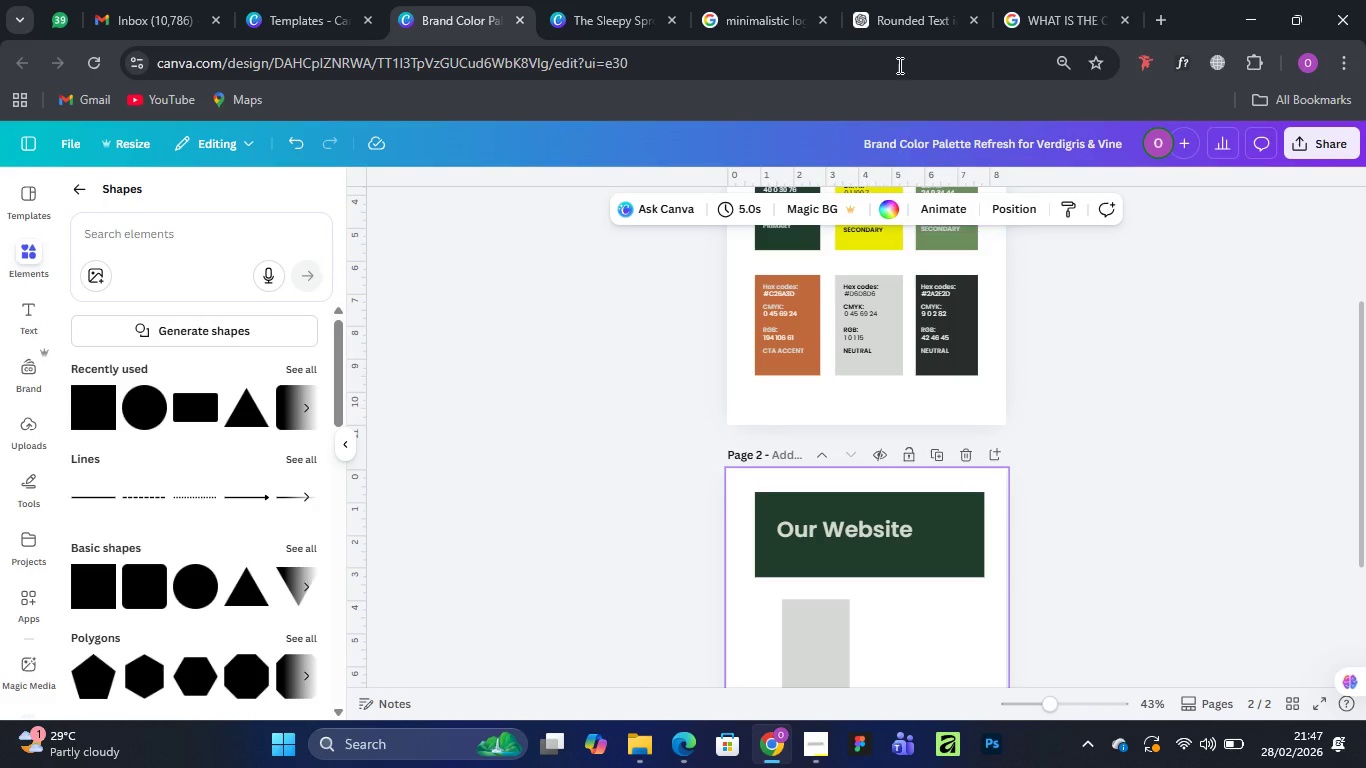 
left_click([895, 22])
 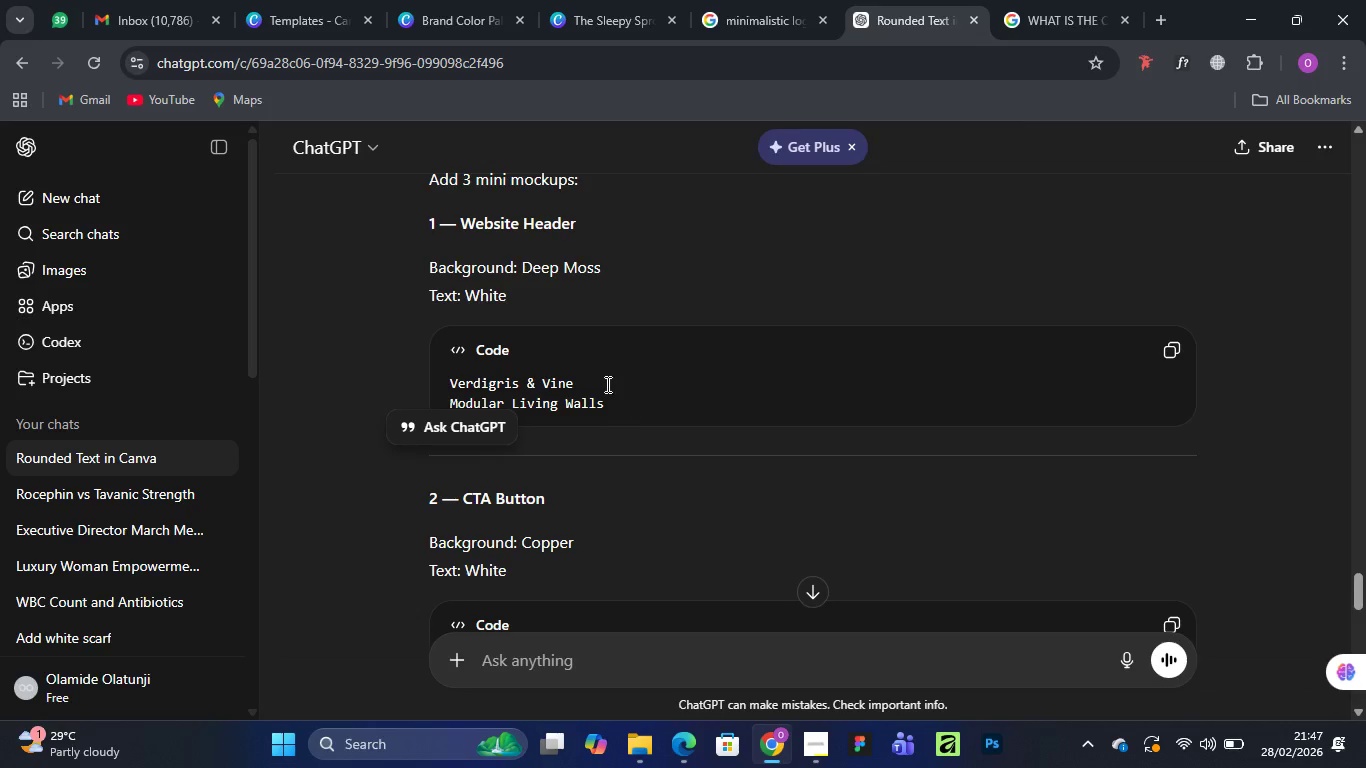 
scroll: coordinate [590, 355], scroll_direction: down, amount: 1.0
 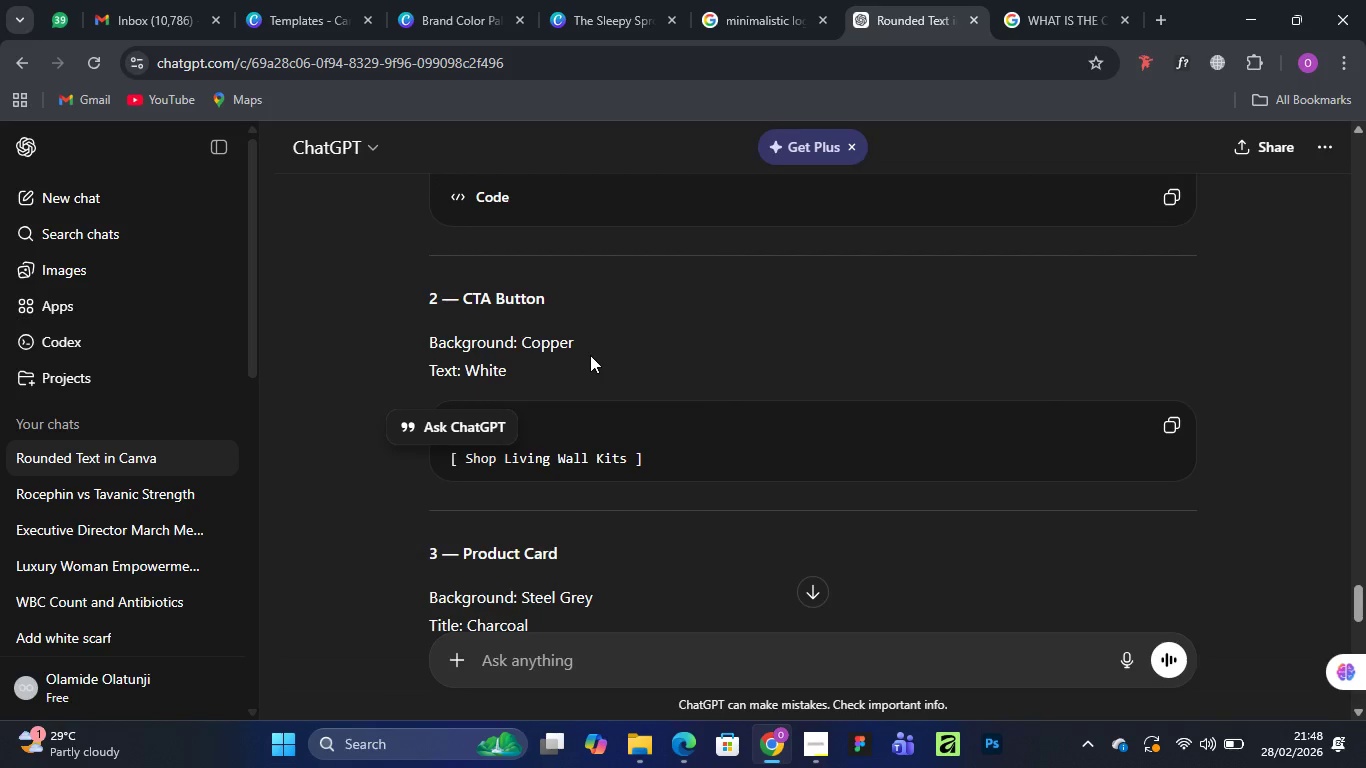 
wait(8.22)
 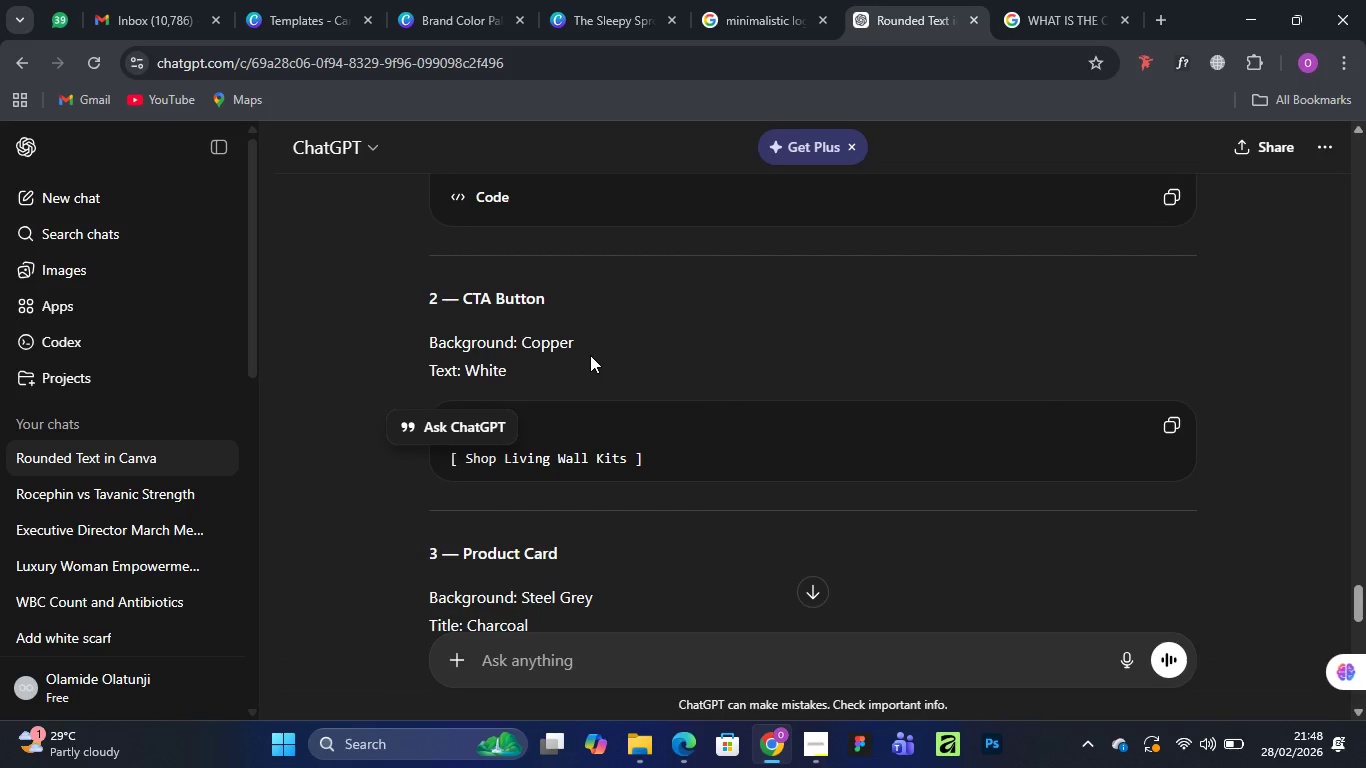 
left_click([461, 17])
 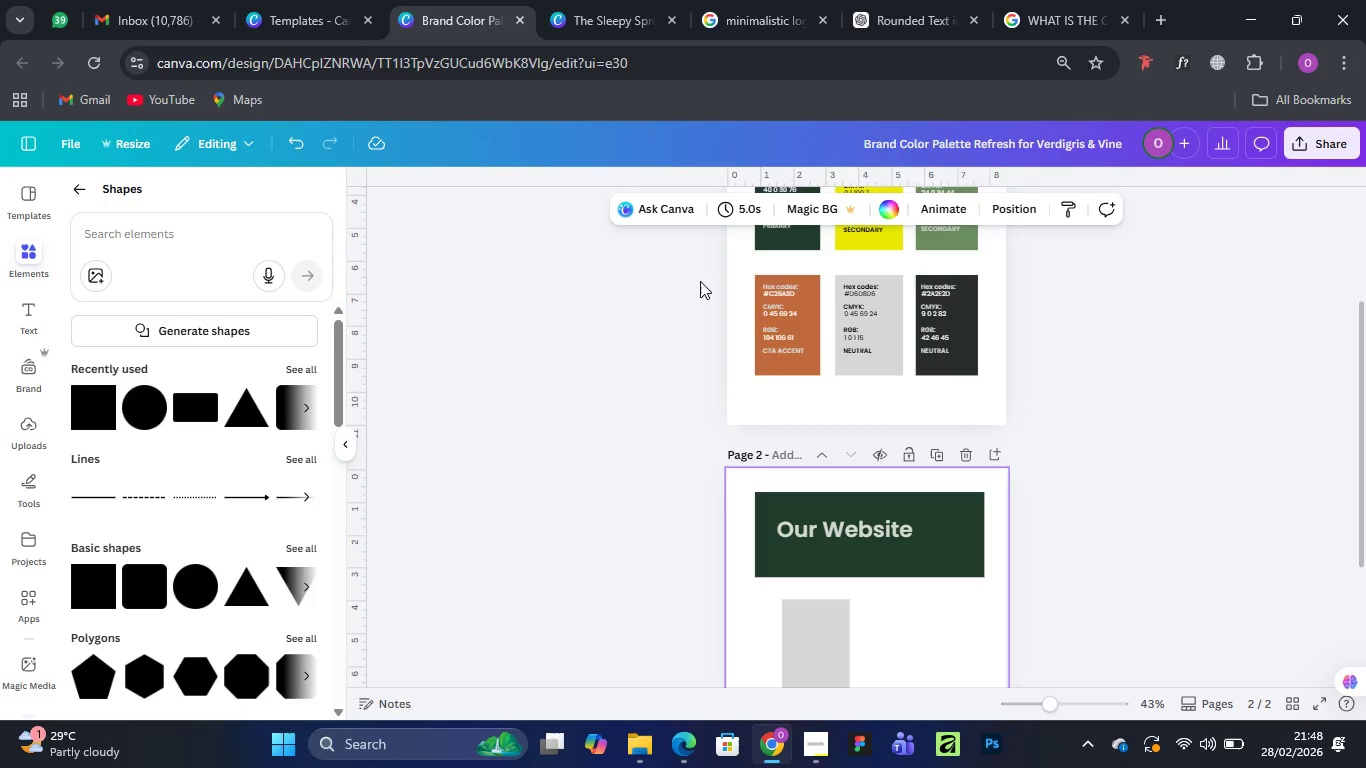 
scroll: coordinate [864, 412], scroll_direction: up, amount: 2.0
 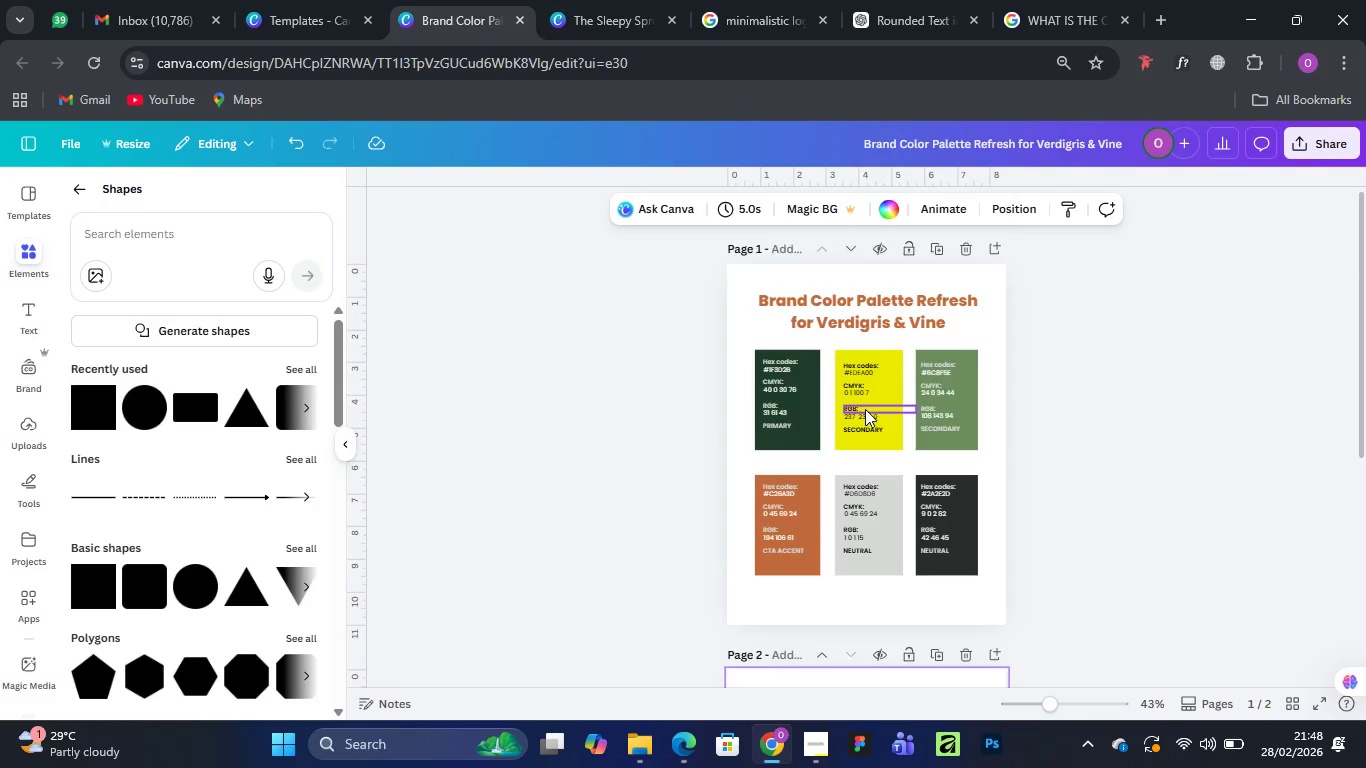 
scroll: coordinate [865, 409], scroll_direction: down, amount: 1.0
 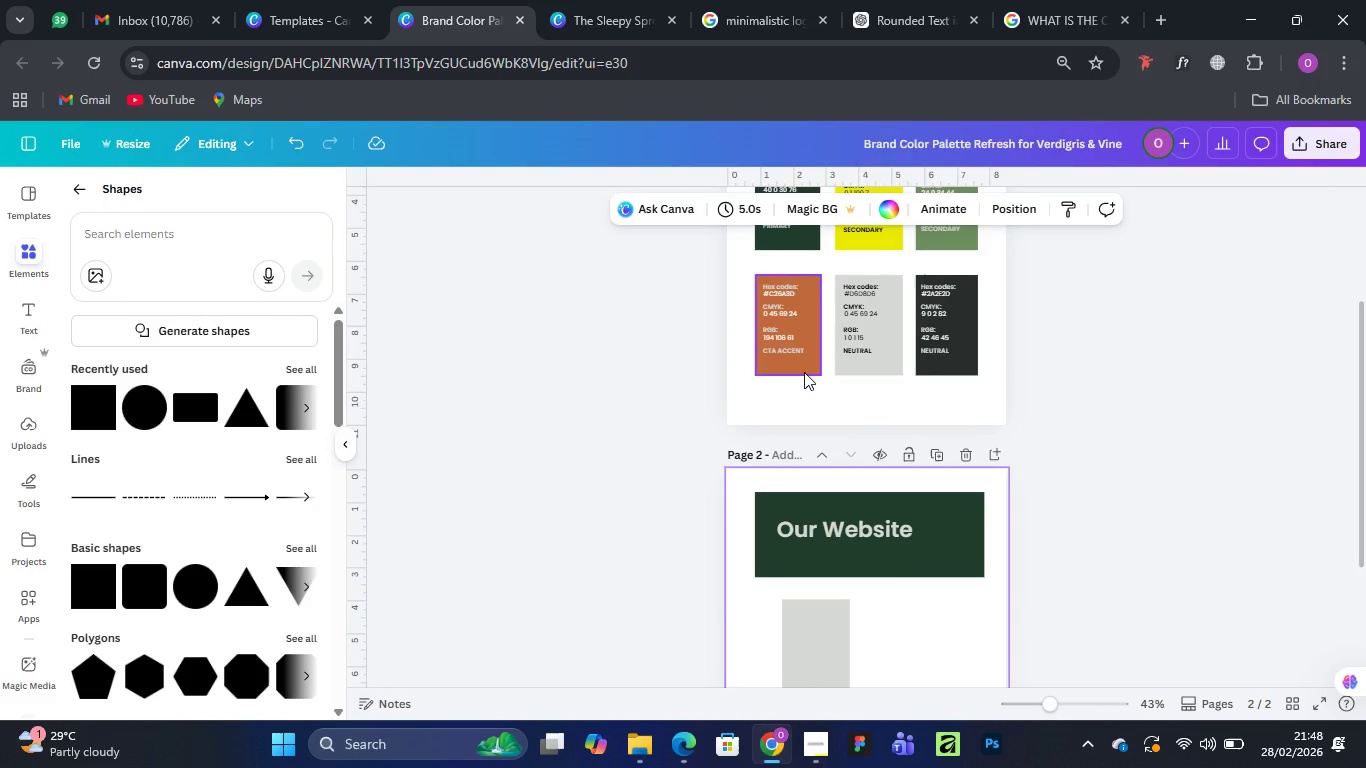 
left_click([803, 372])
 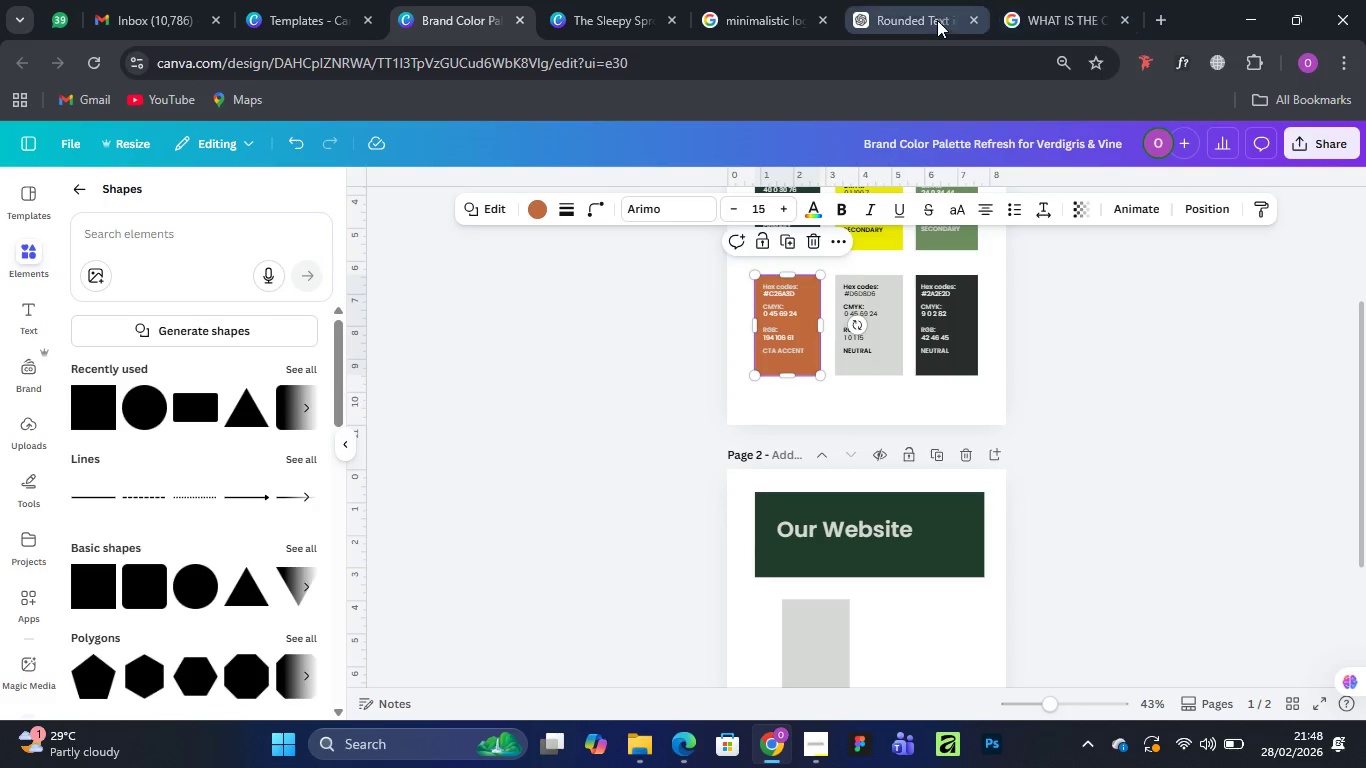 
left_click([927, 17])
 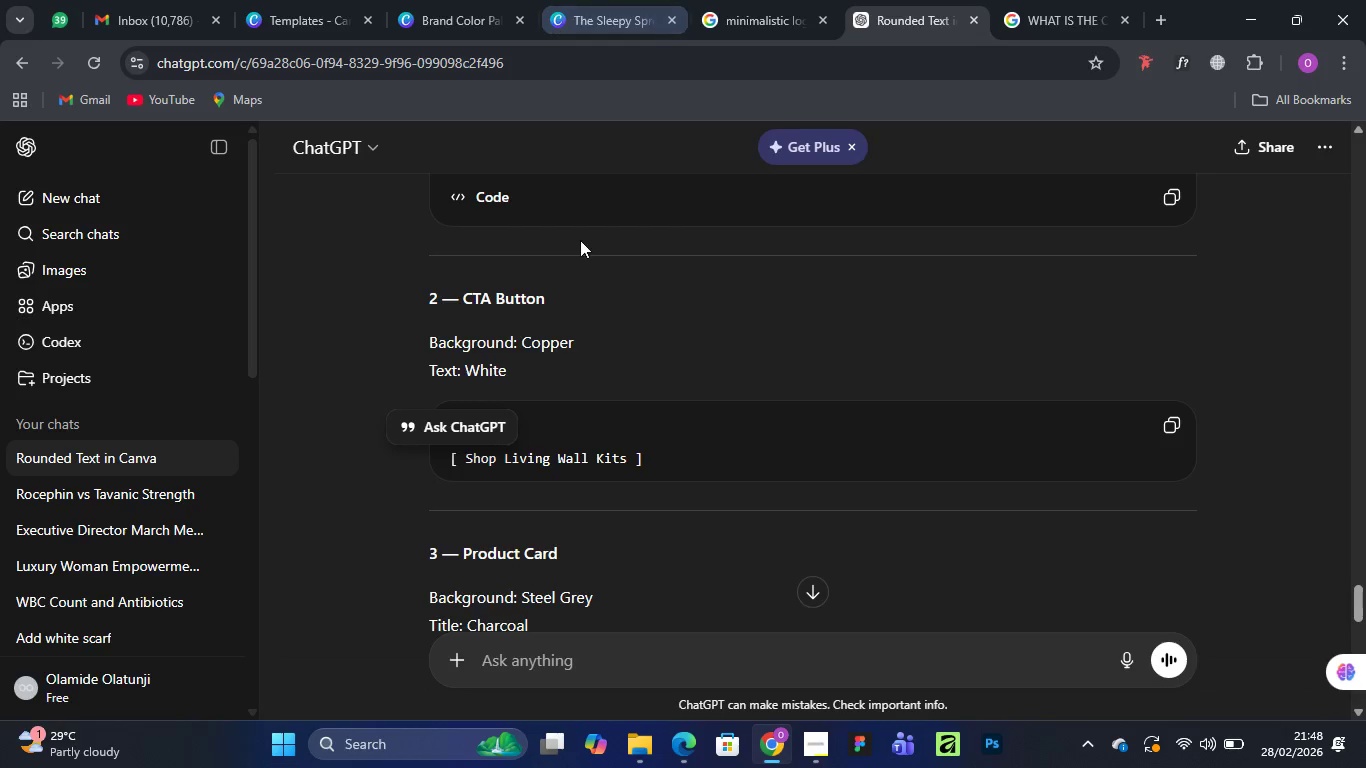 
scroll: coordinate [704, 355], scroll_direction: up, amount: 20.0
 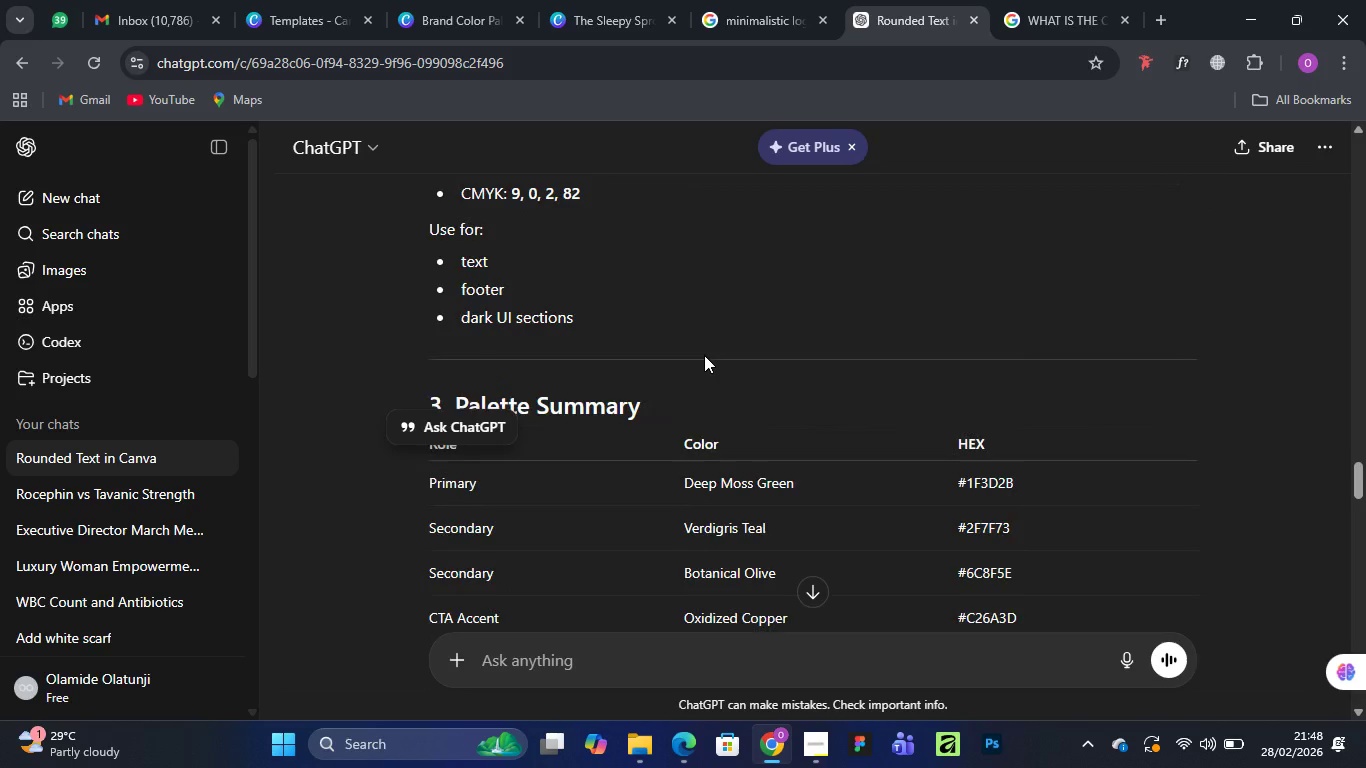 
scroll: coordinate [910, 577], scroll_direction: down, amount: 5.0
 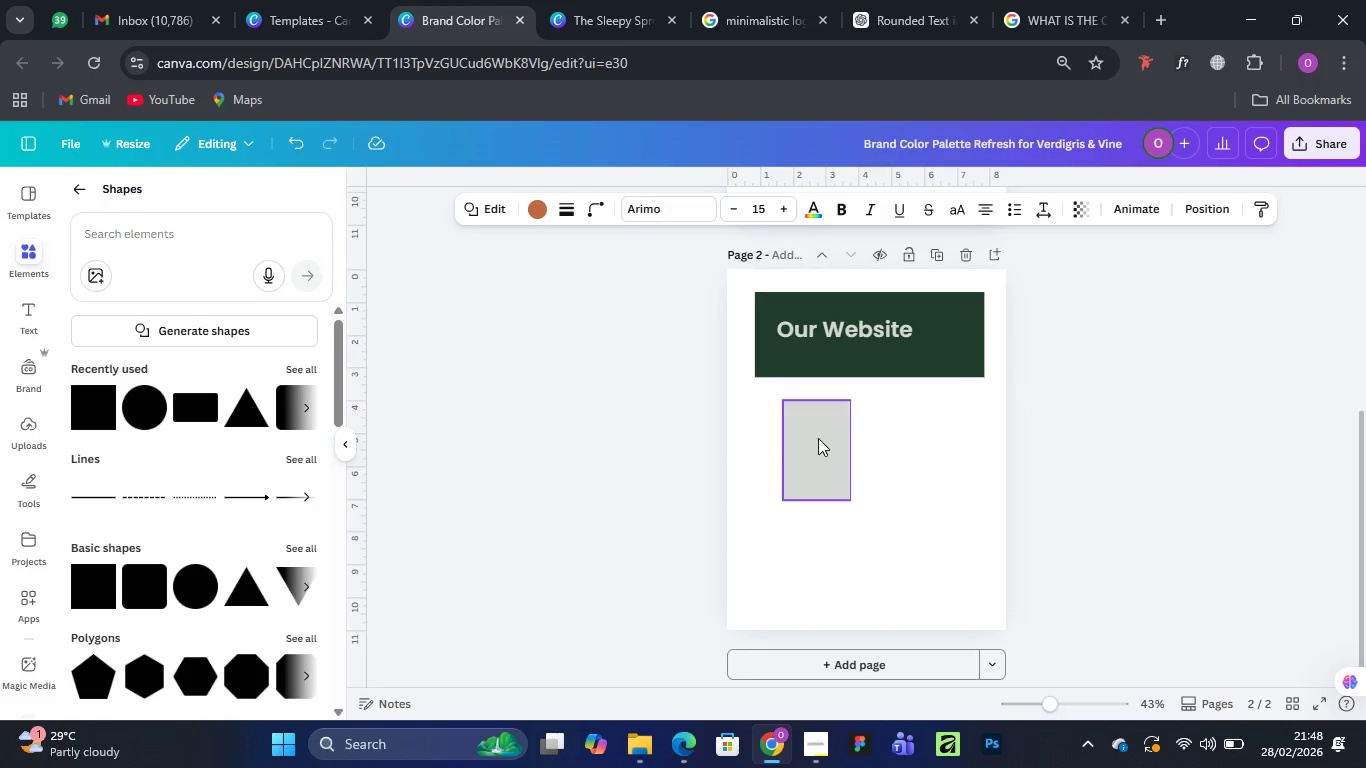 
left_click([818, 438])
 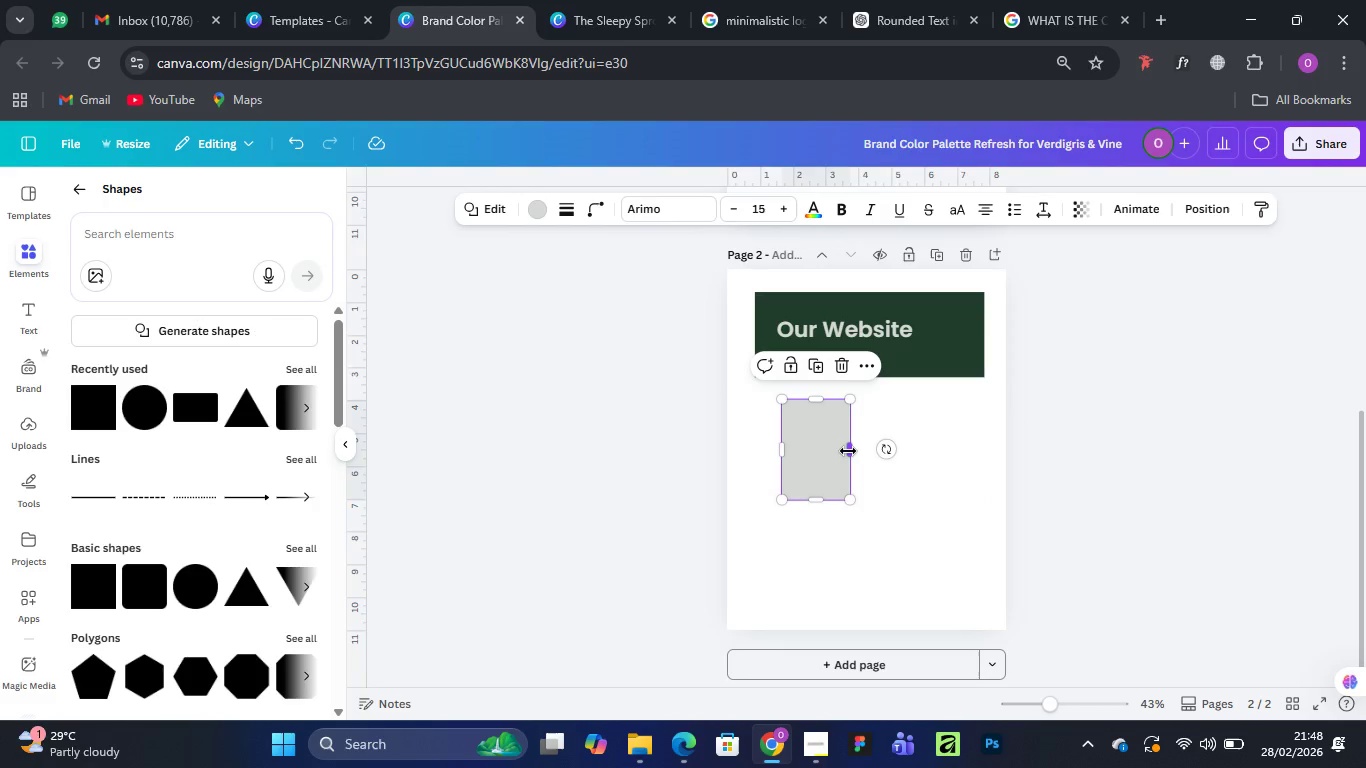 
left_click_drag(start_coordinate=[848, 451], to_coordinate=[946, 451])
 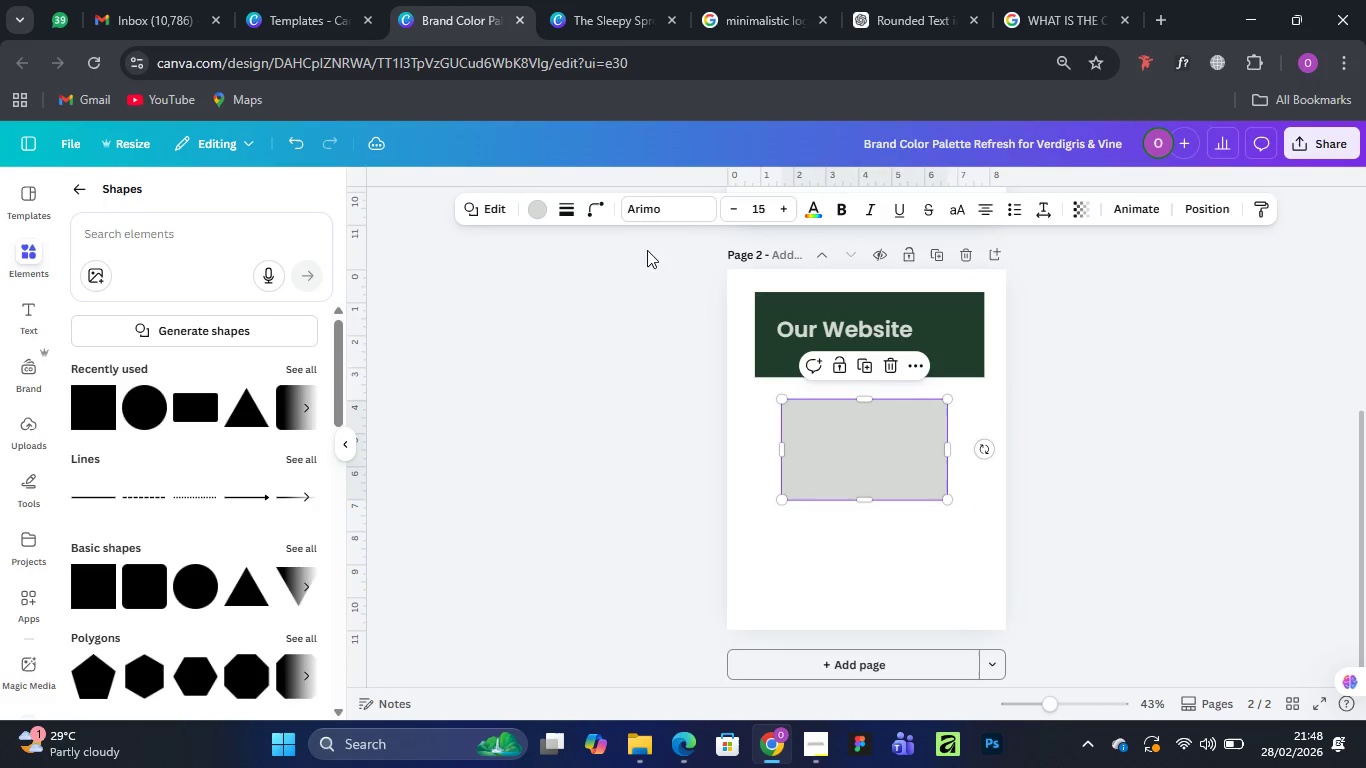 
left_click([592, 204])
 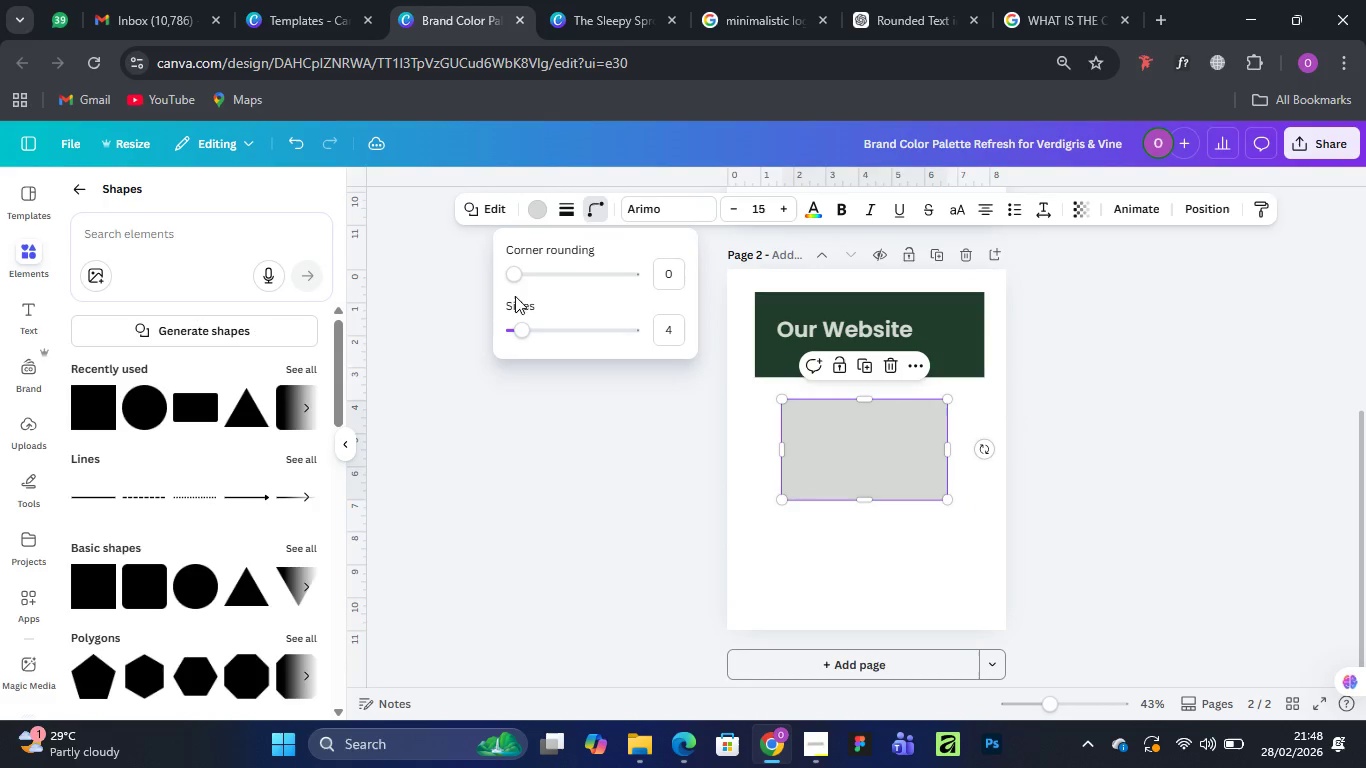 
left_click_drag(start_coordinate=[513, 275], to_coordinate=[598, 272])
 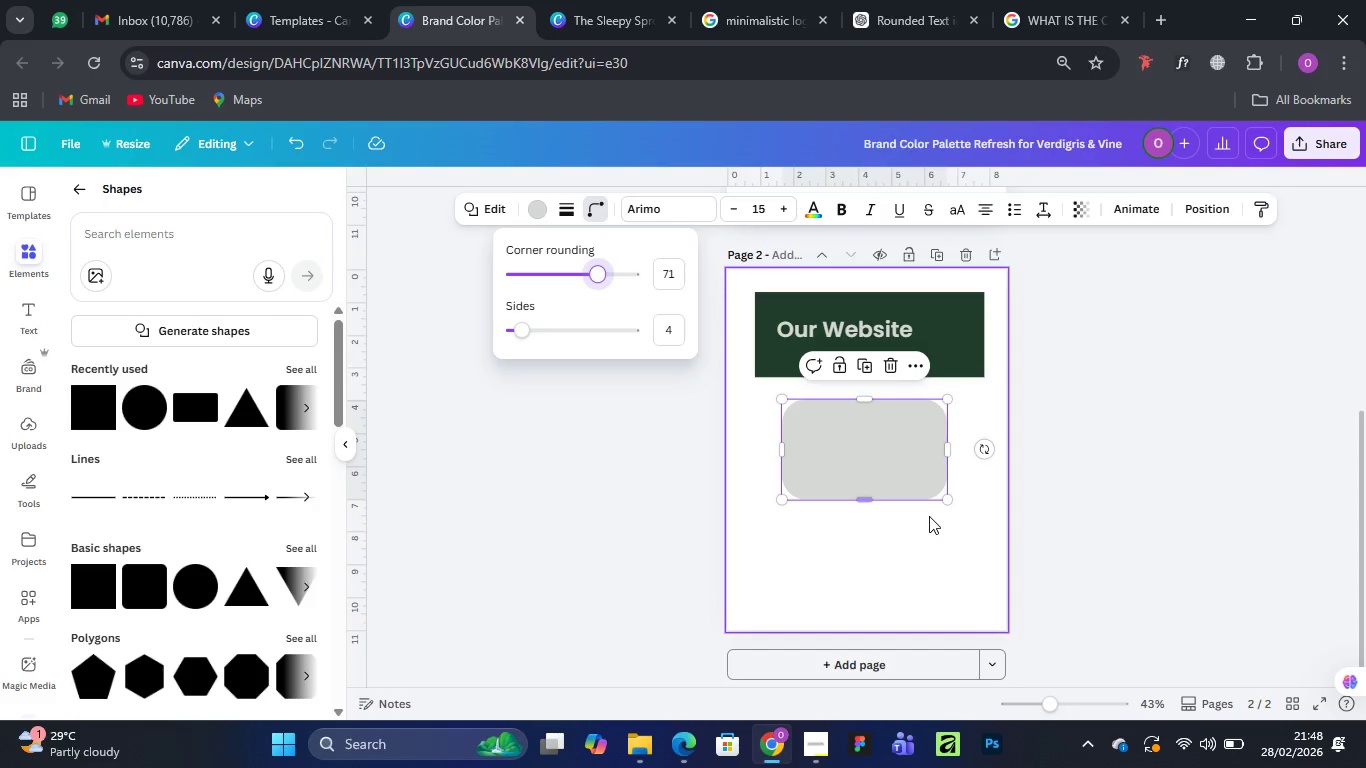 
left_click([929, 516])
 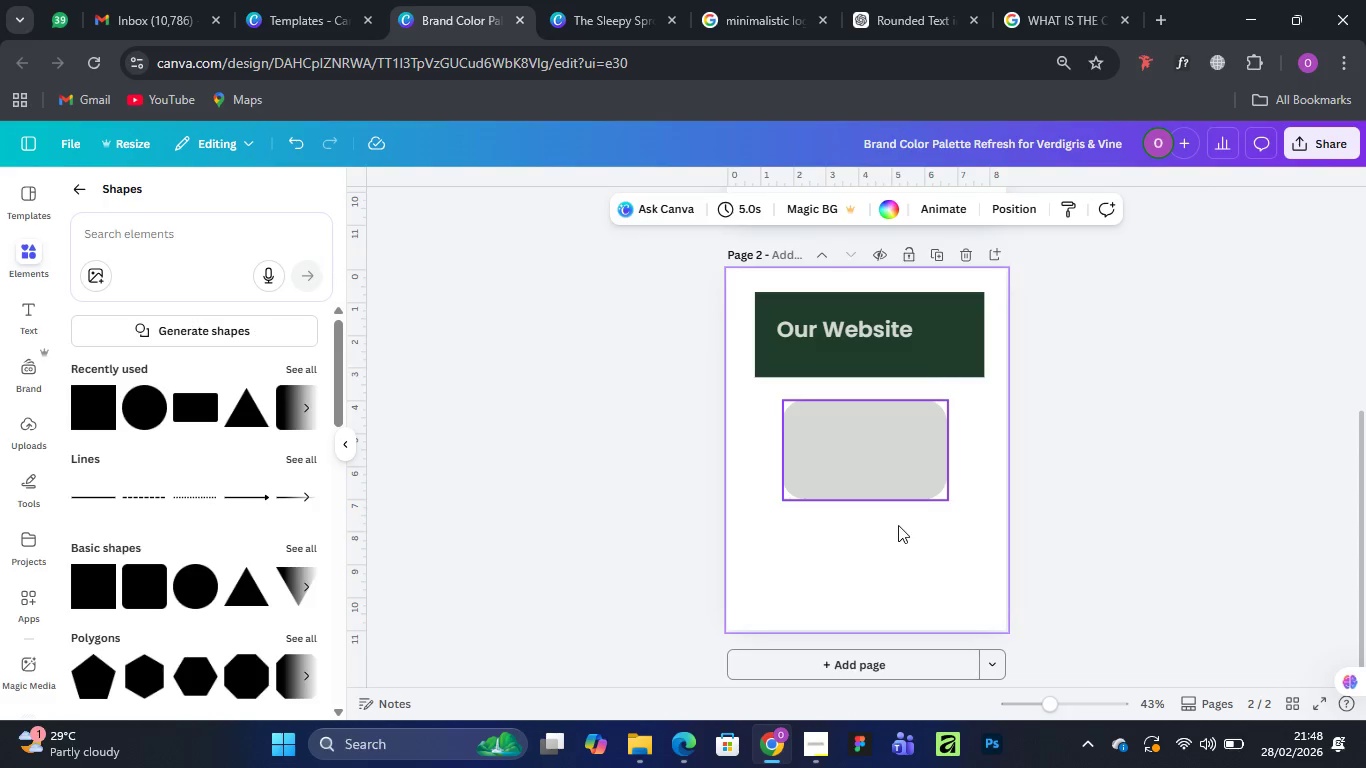 
scroll: coordinate [898, 525], scroll_direction: none, amount: 0.0
 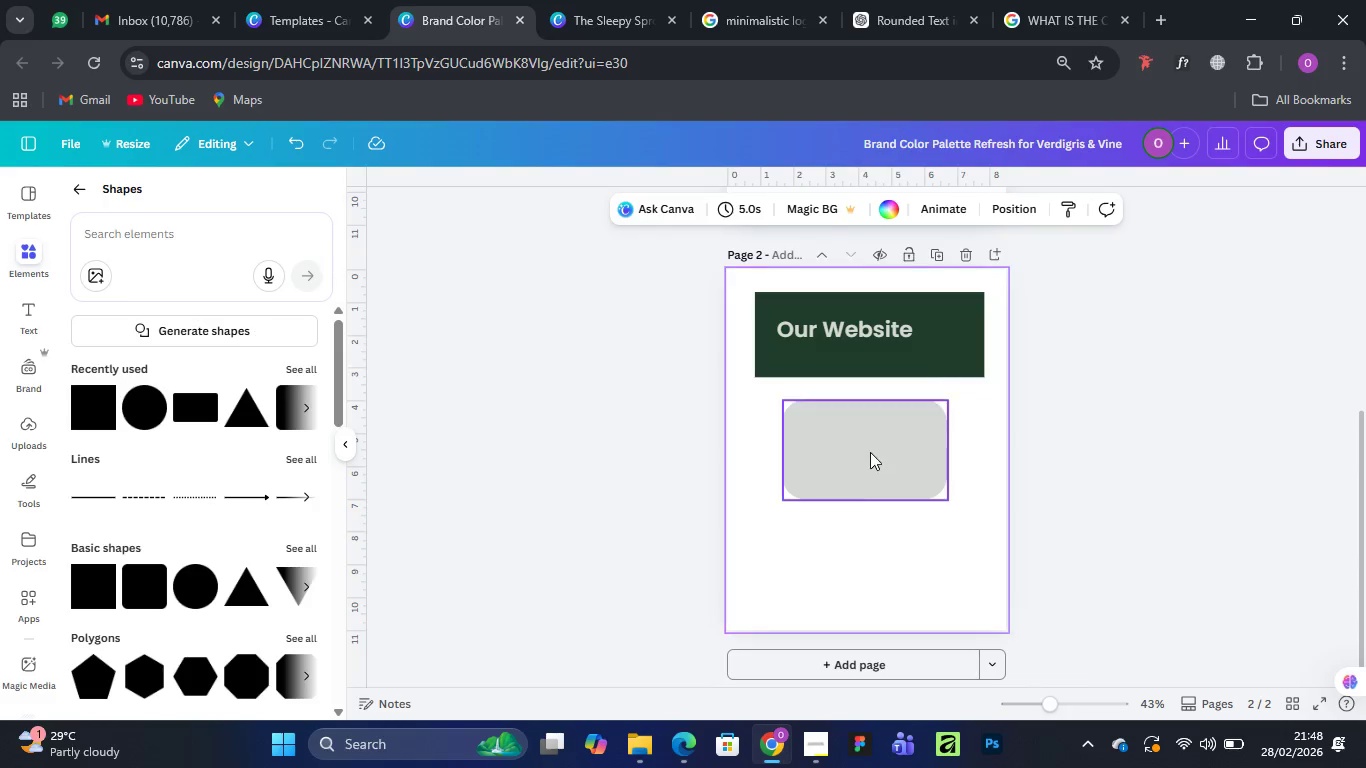 
left_click([870, 452])
 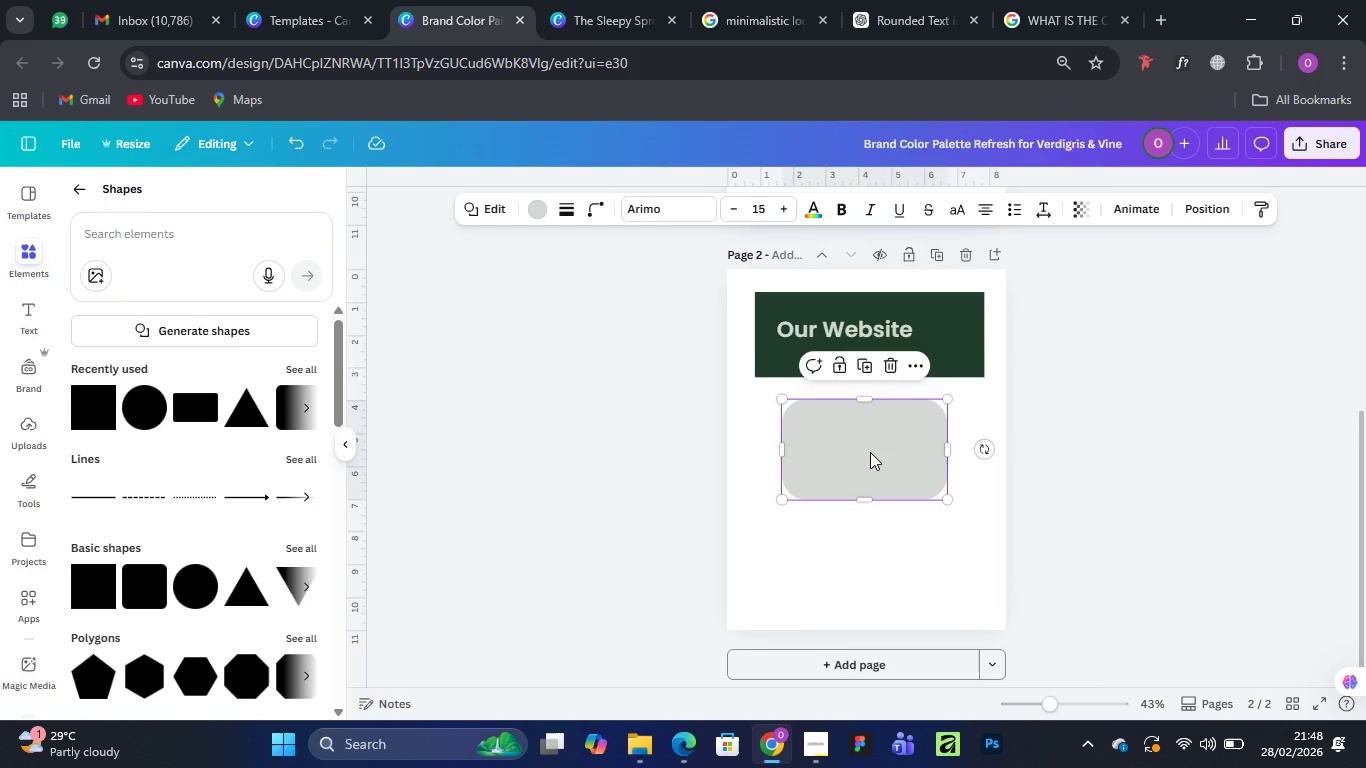 
scroll: coordinate [870, 452], scroll_direction: up, amount: 2.0
 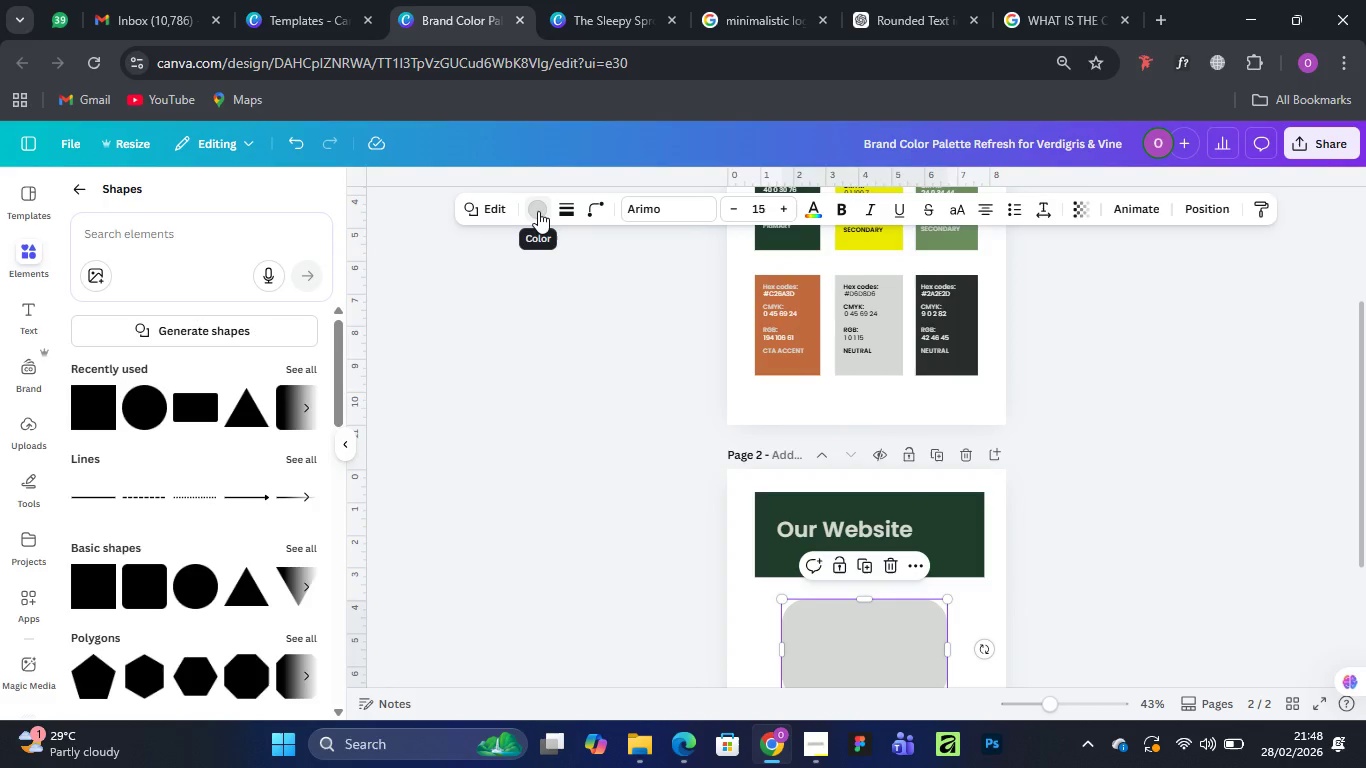 
left_click([538, 211])
 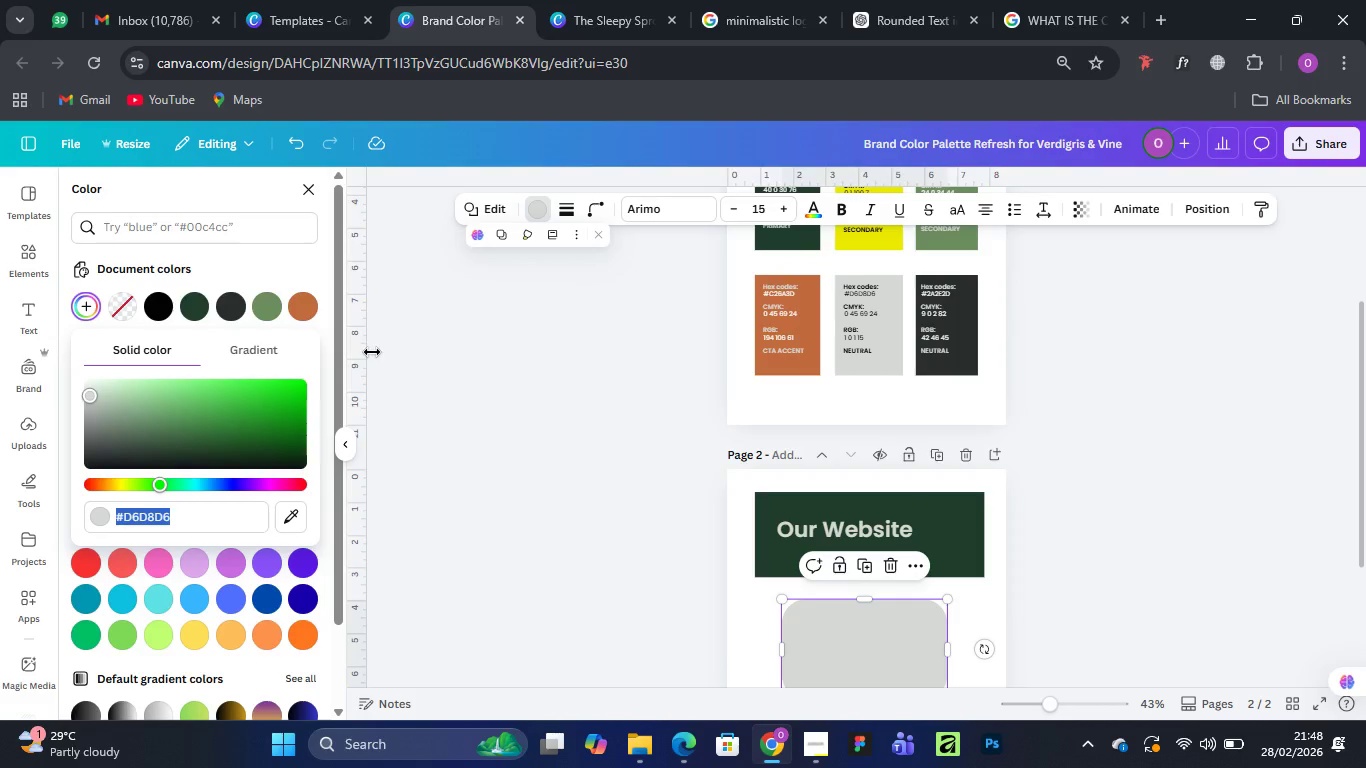 
mouse_move([357, 330])
 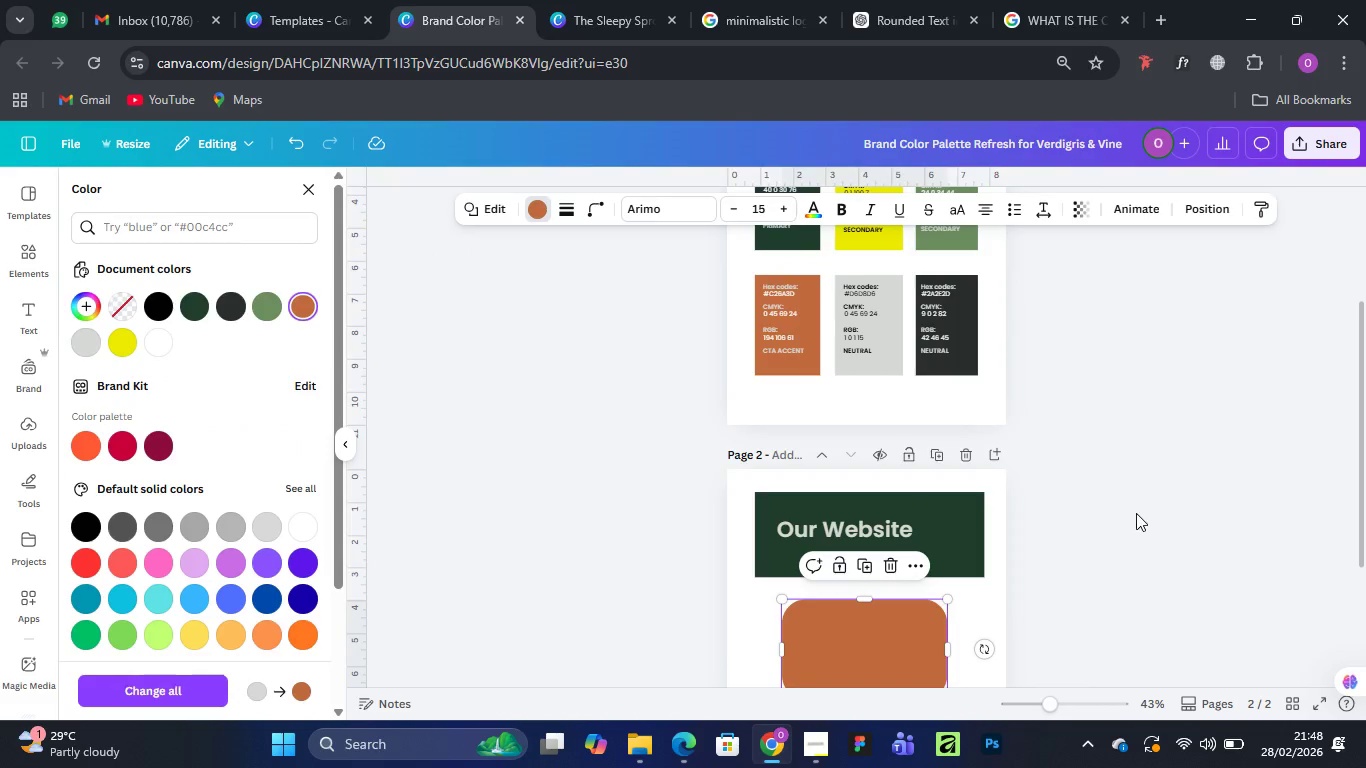 
left_click([1137, 513])
 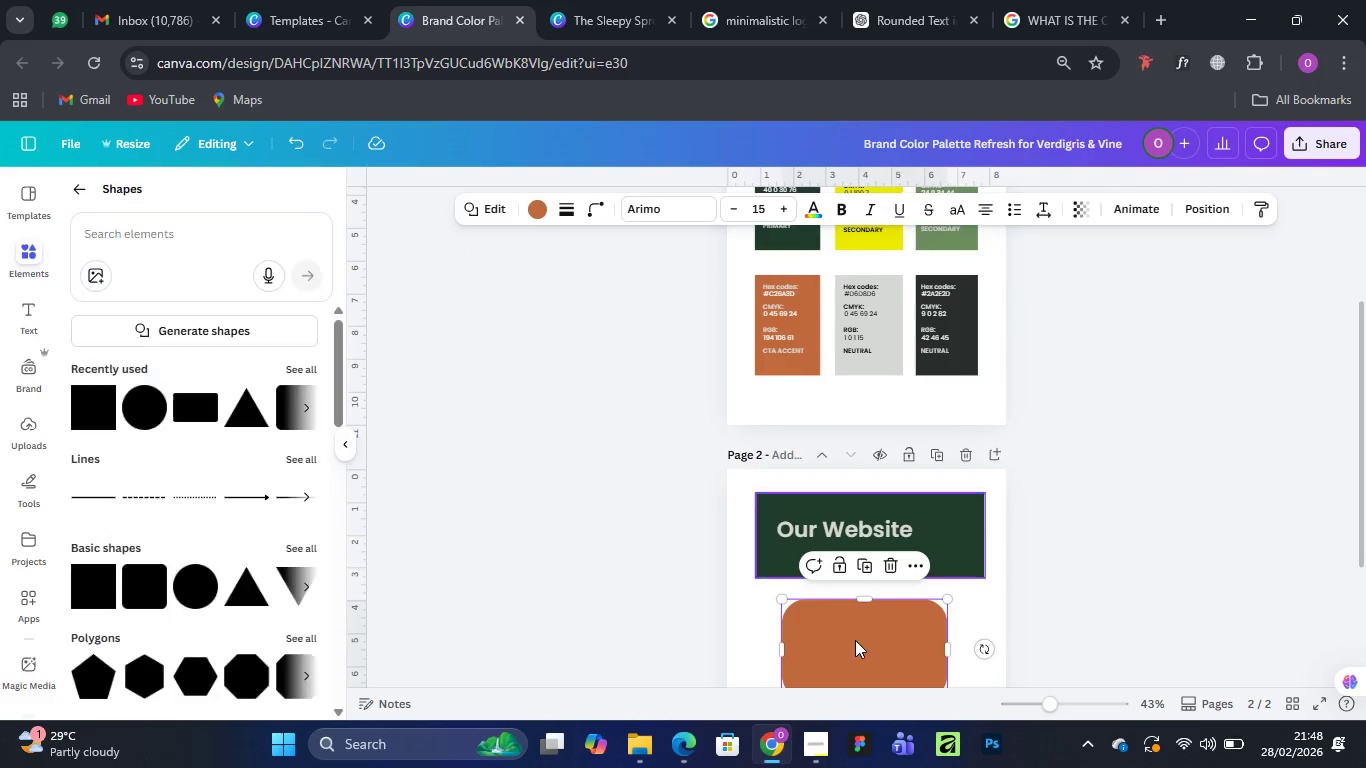 
left_click_drag(start_coordinate=[855, 640], to_coordinate=[861, 638])
 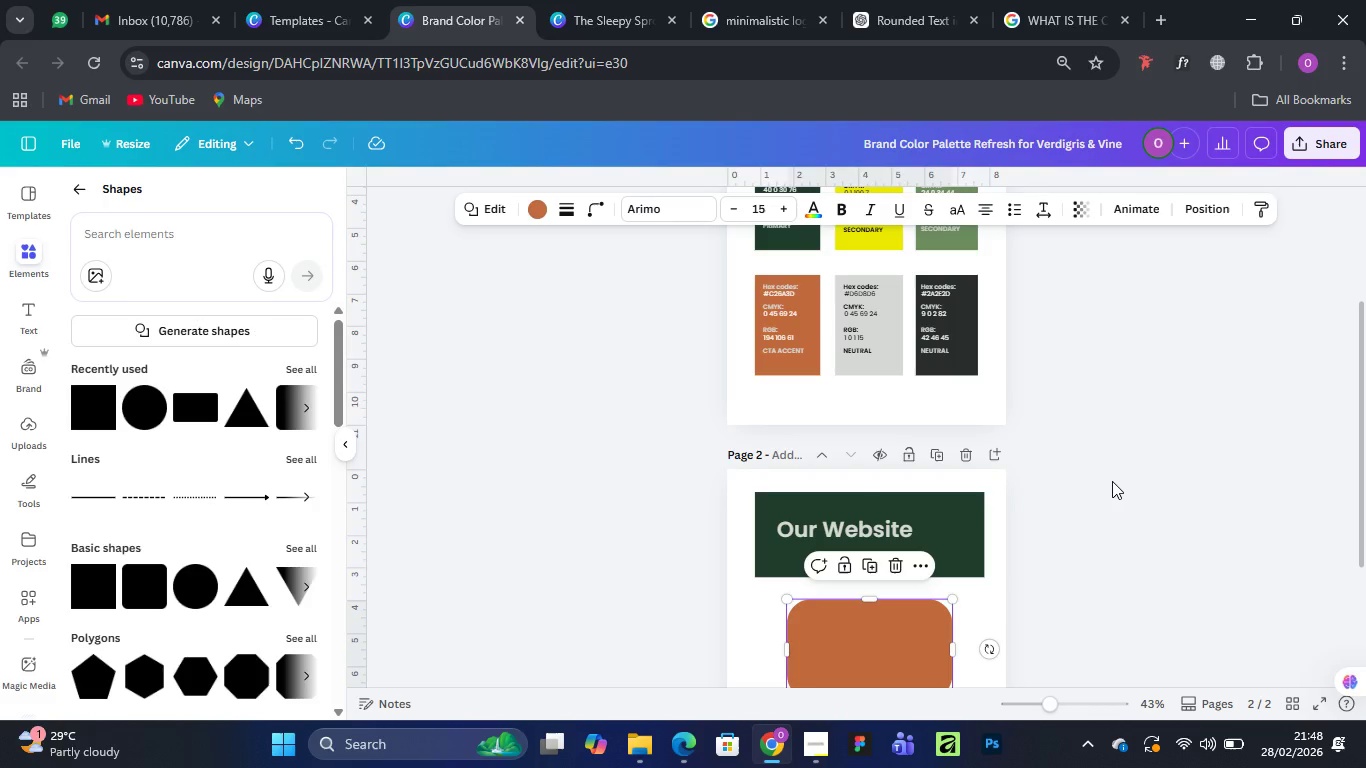 
left_click([1112, 481])
 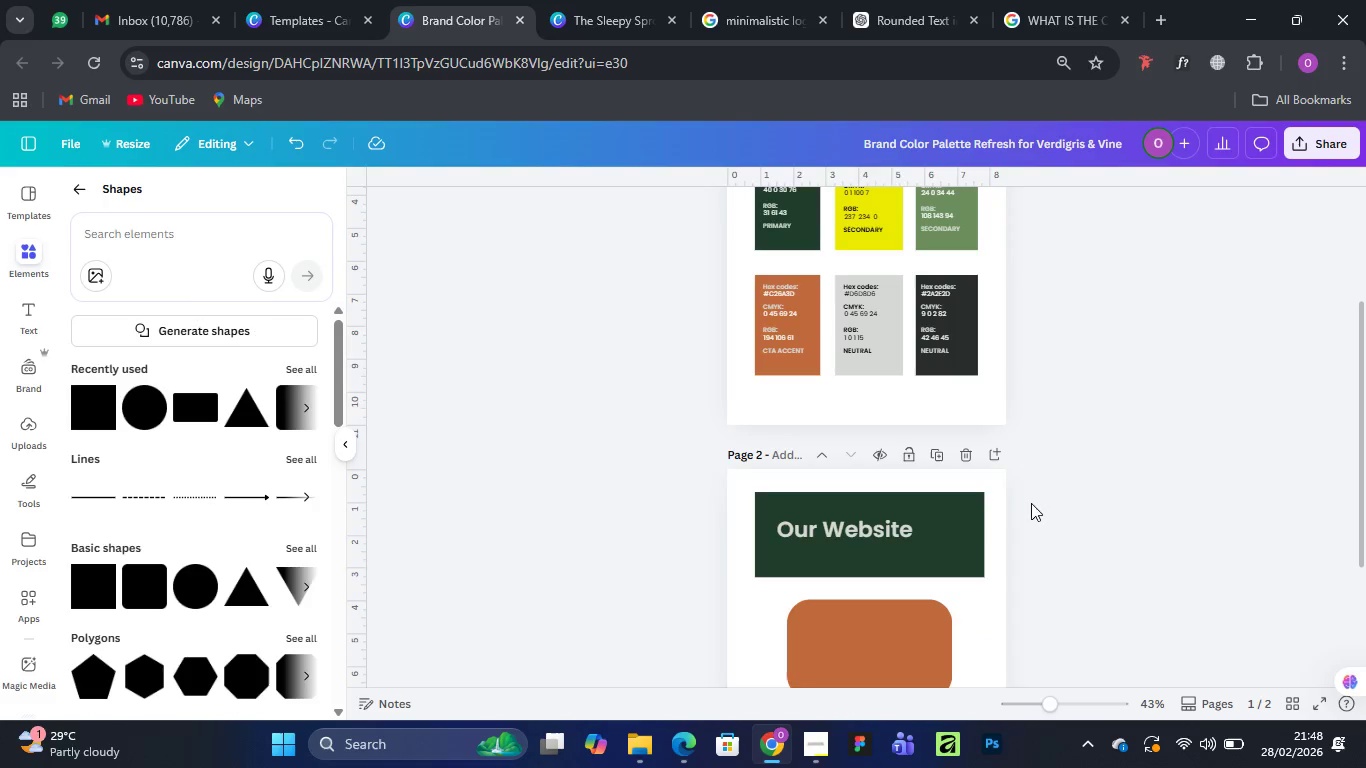 
left_click([856, 530])
 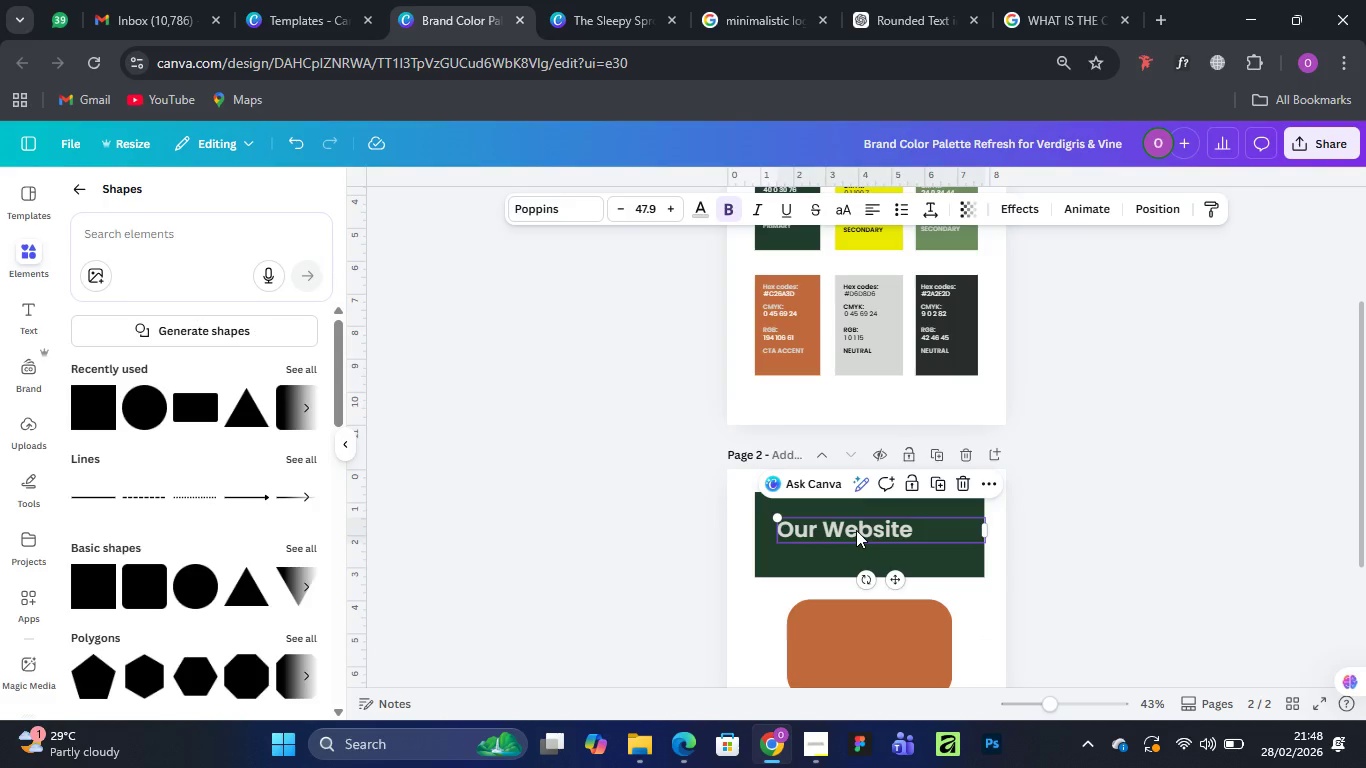 
hold_key(key=AltLeft, duration=1.5)
left_click_drag(start_coordinate=[856, 530], to_coordinate=[882, 651])
 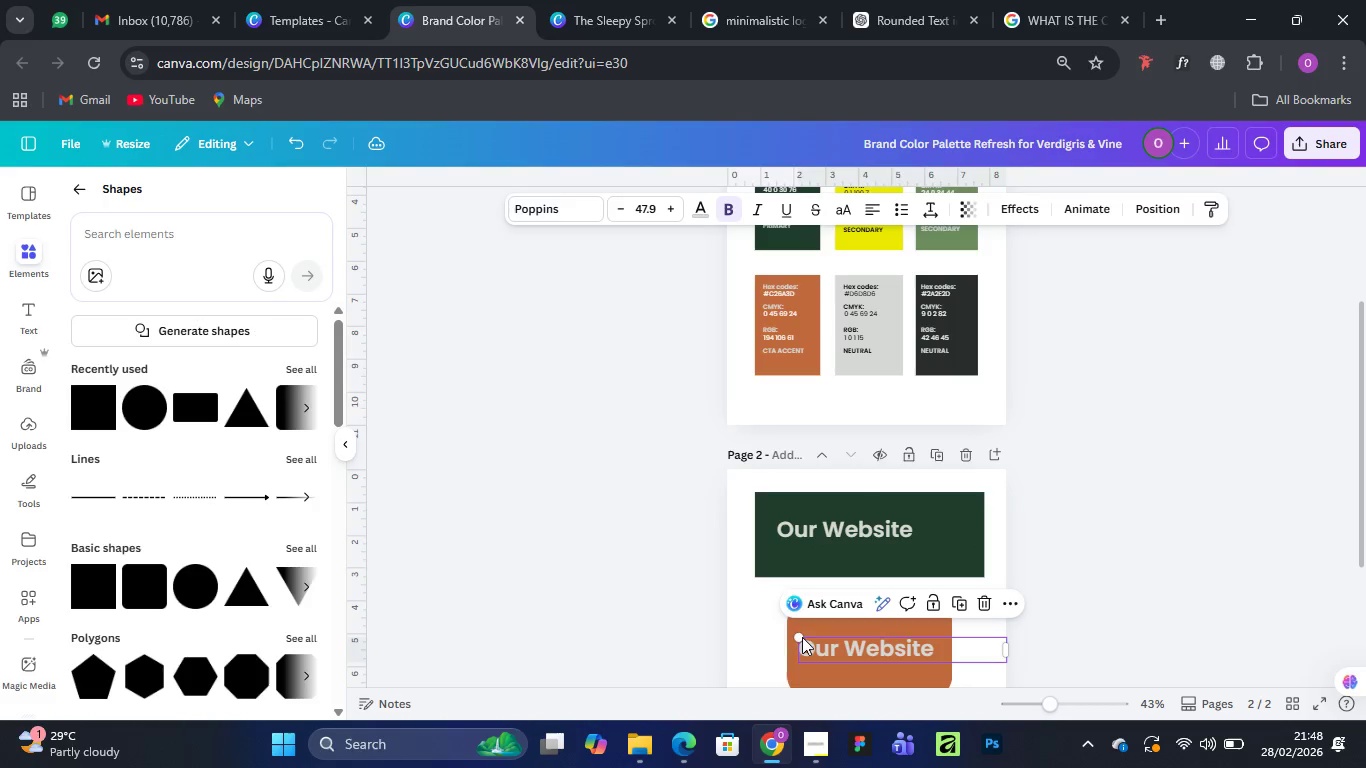 
hold_key(key=AltLeft, duration=0.98)
 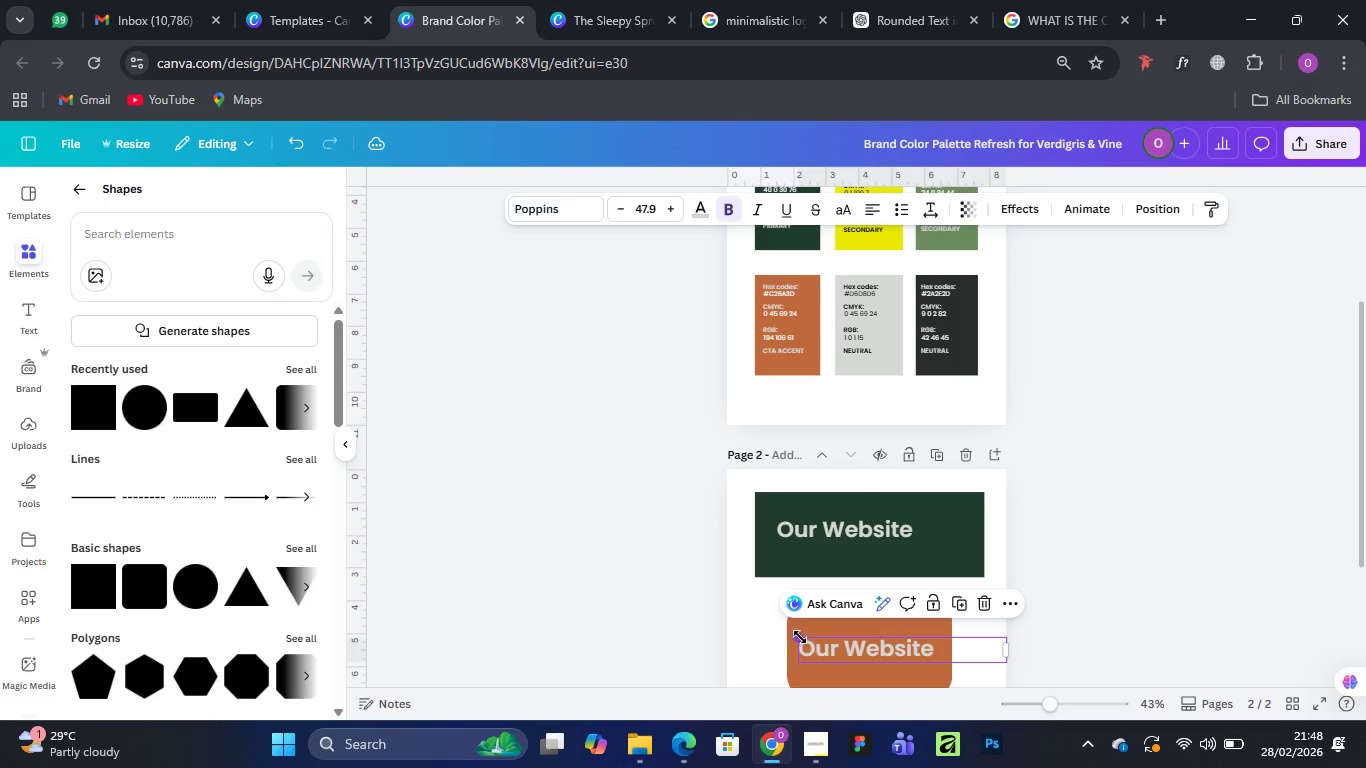 
left_click_drag(start_coordinate=[800, 637], to_coordinate=[820, 643])
 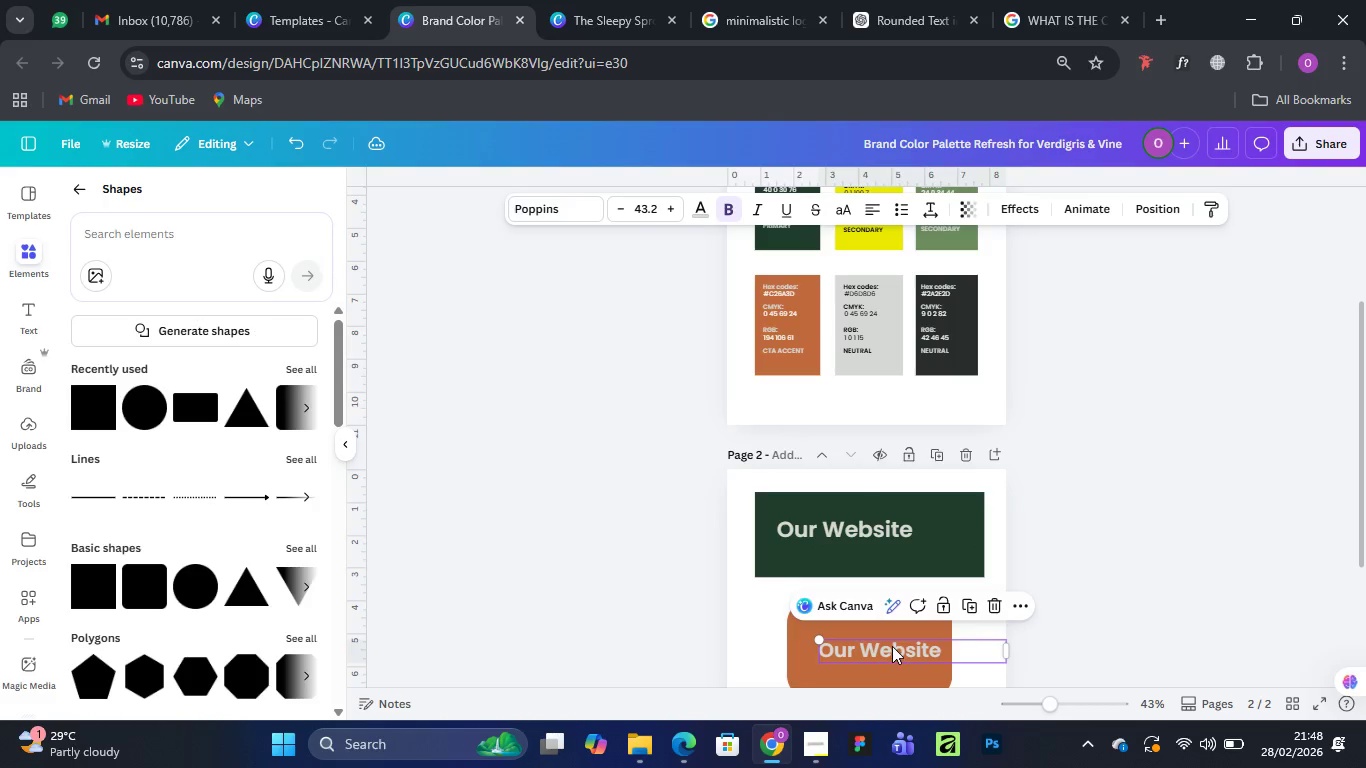 
double_click([891, 646])
 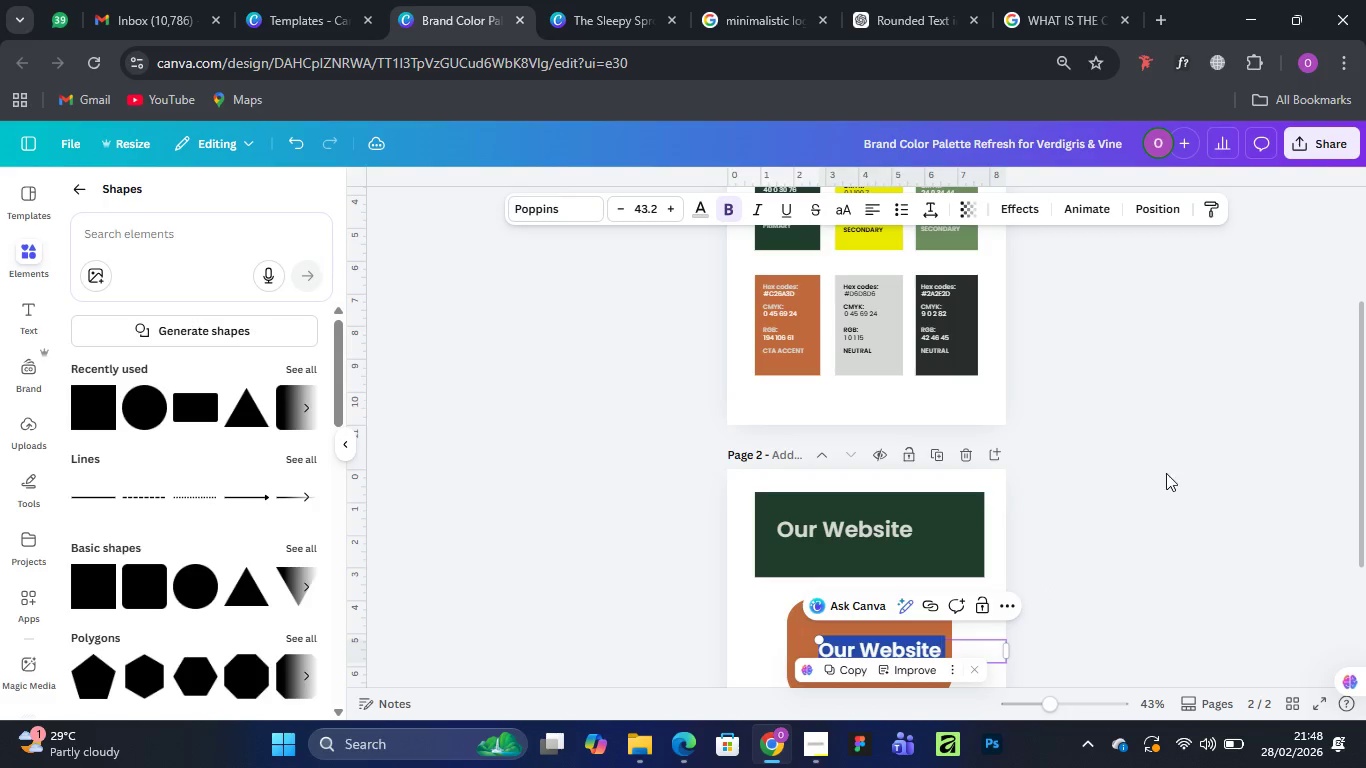 
wait(5.8)
 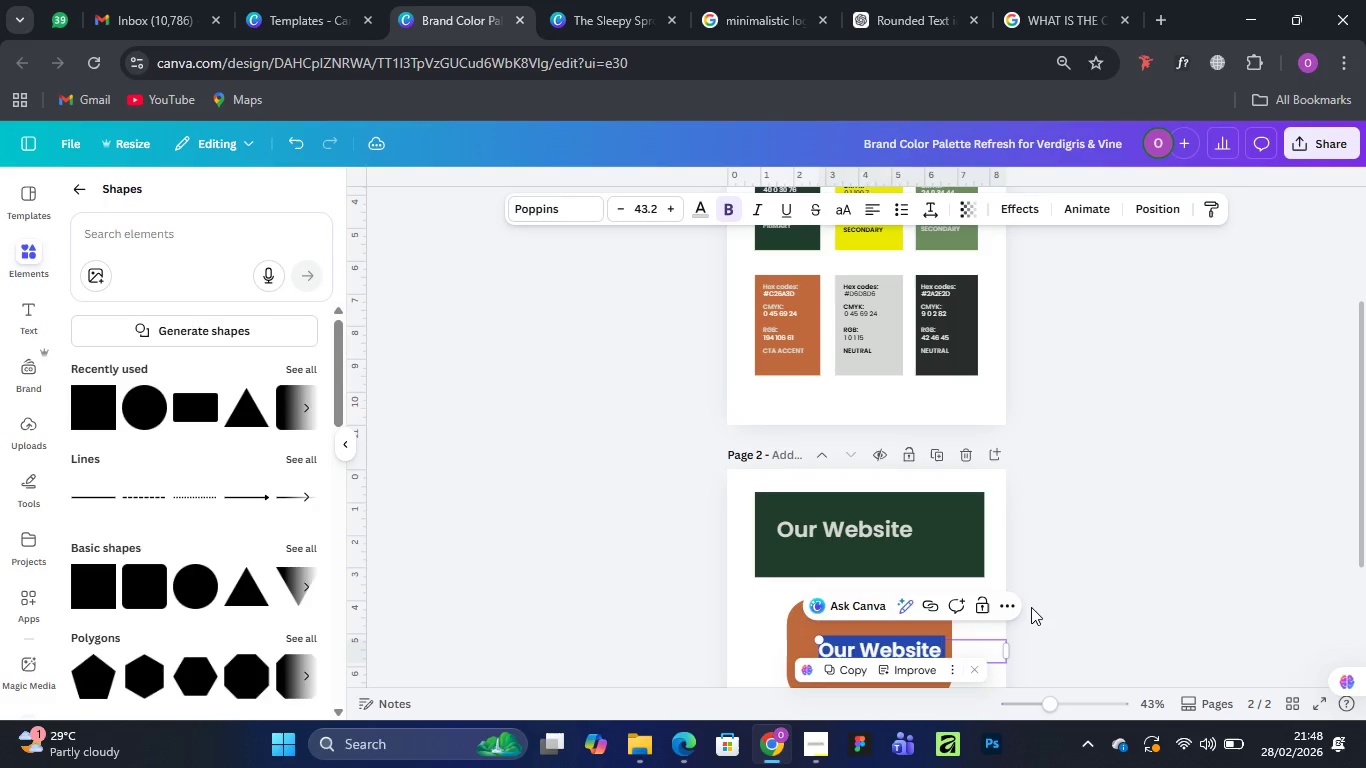 
type(Clicj)
key(Backspace)
type(h Here)
 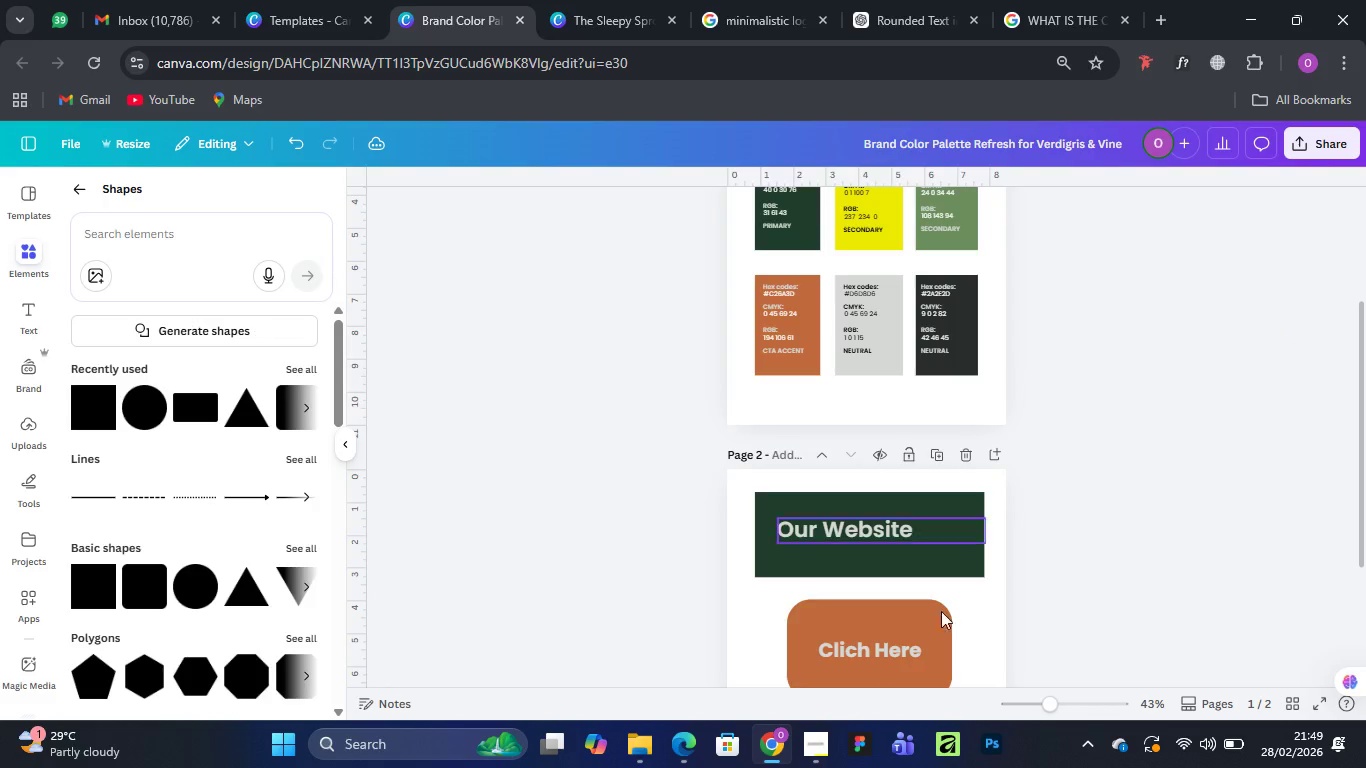 
left_click_drag(start_coordinate=[890, 647], to_coordinate=[880, 647])
 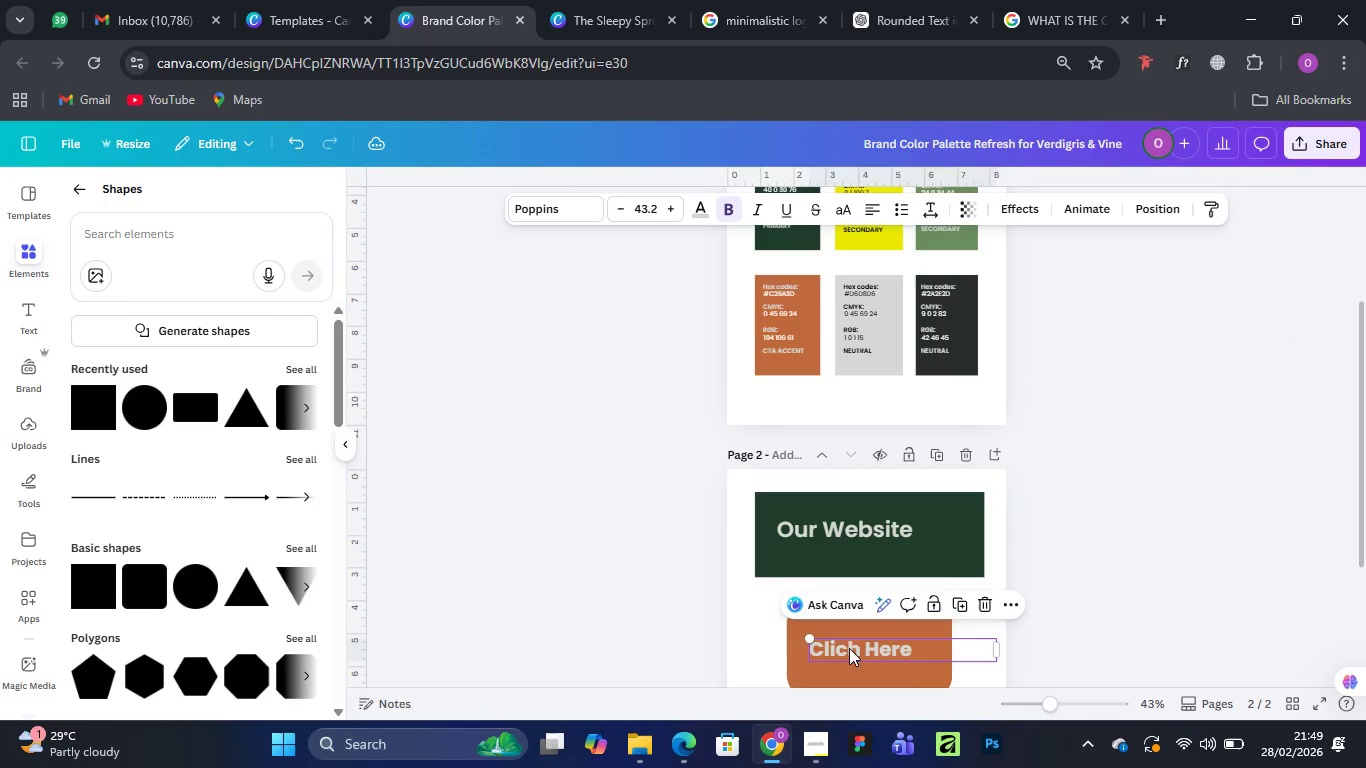 
double_click([846, 648])
 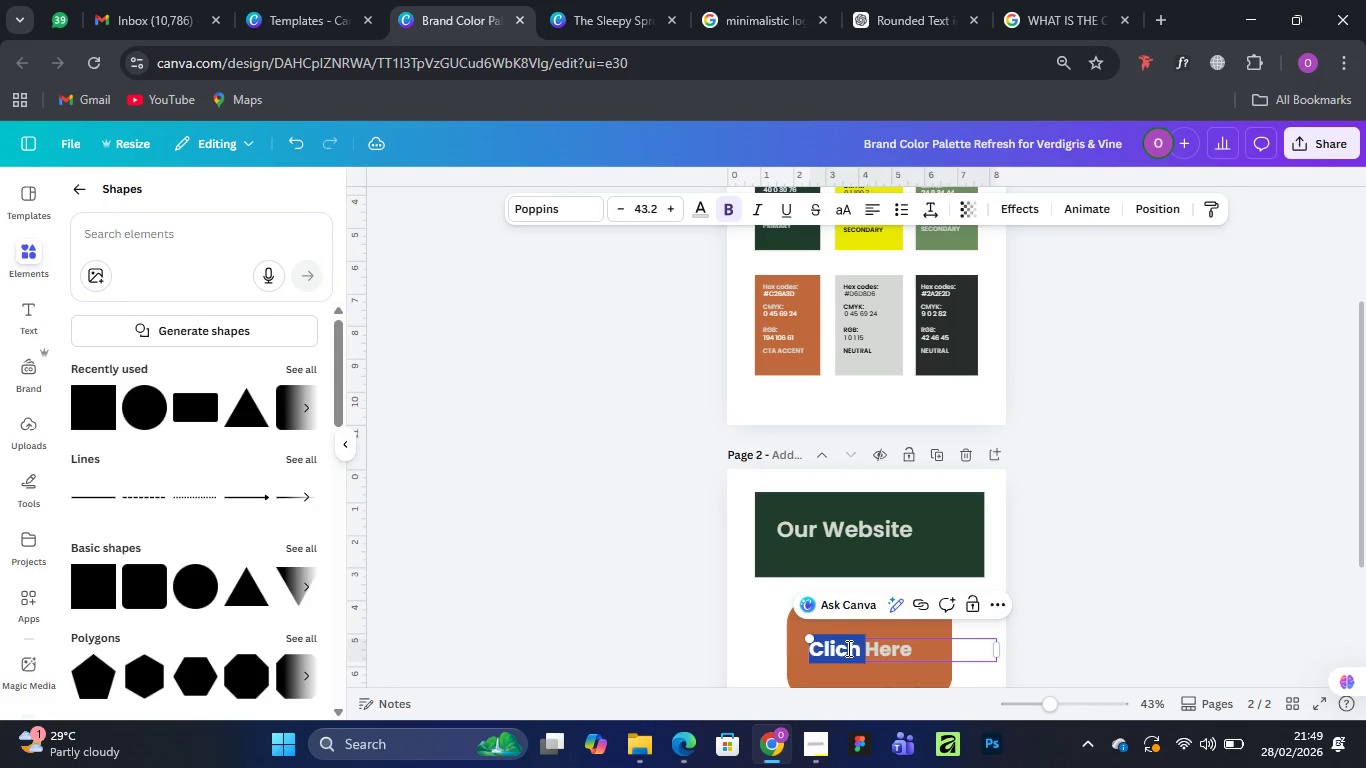 
left_click([845, 647])
 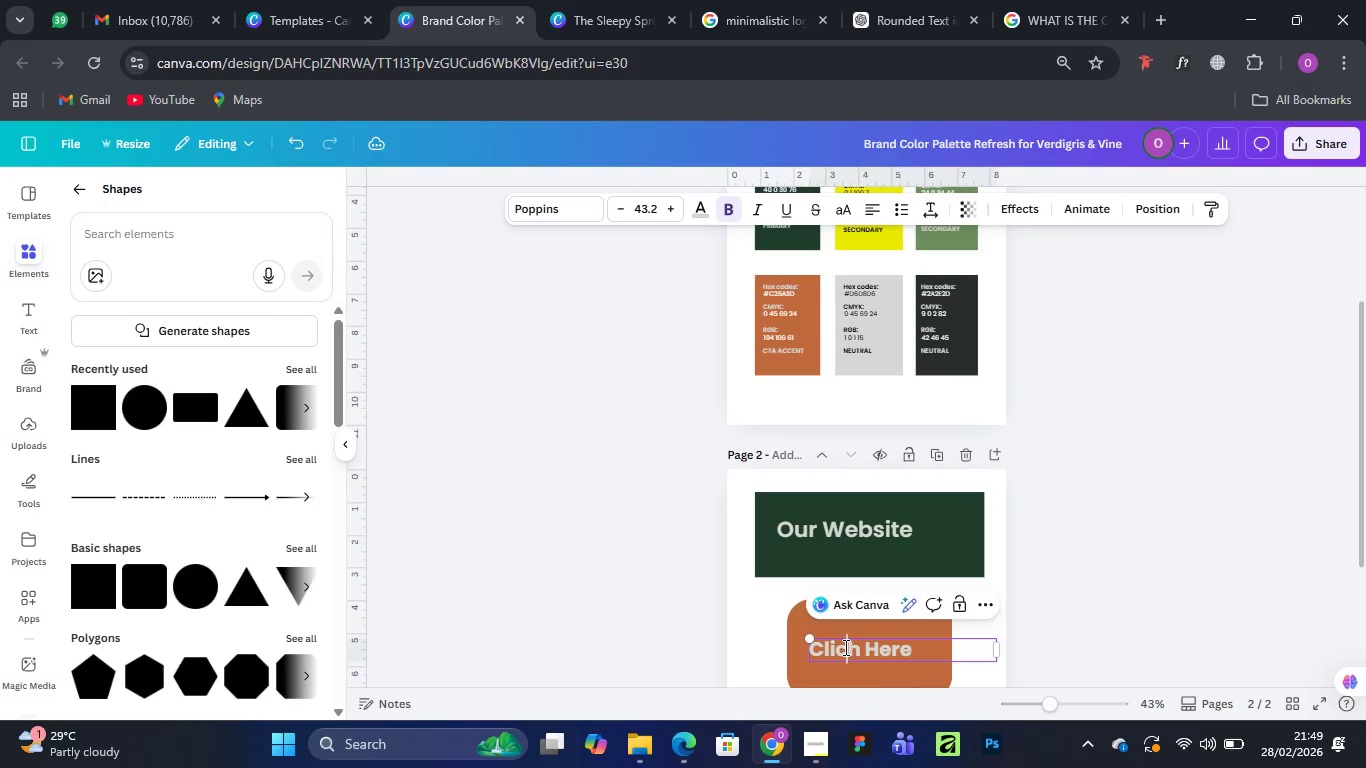 
left_click_drag(start_coordinate=[844, 647], to_coordinate=[860, 650])
 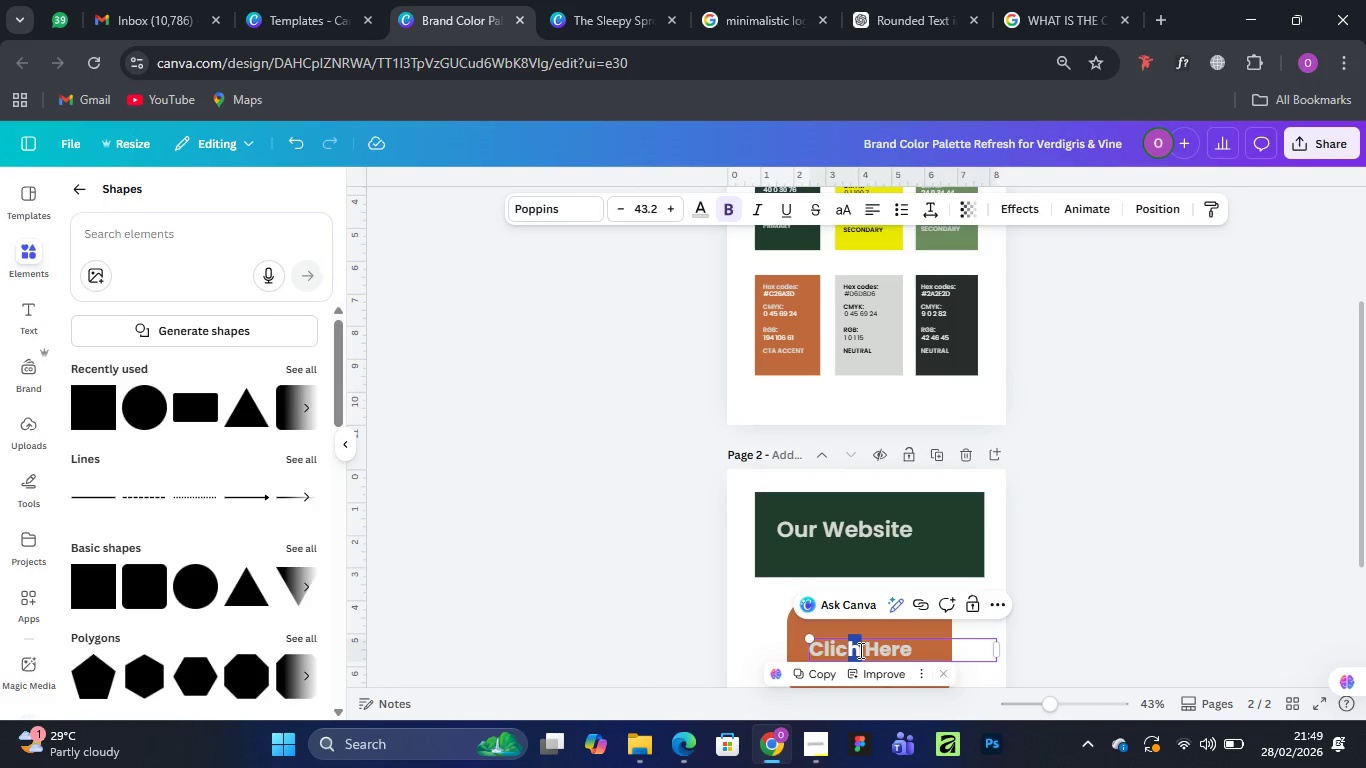 
key(K)
 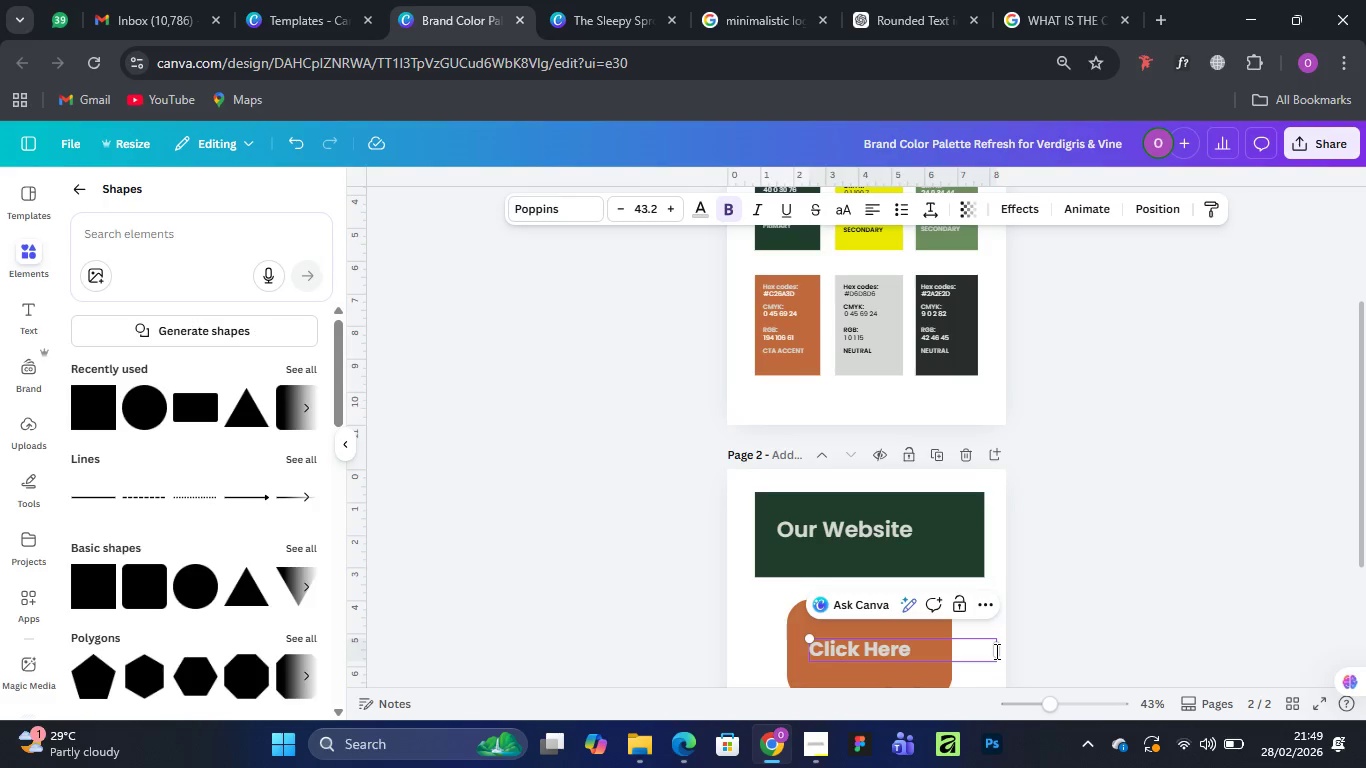 
left_click_drag(start_coordinate=[998, 651], to_coordinate=[931, 637])
 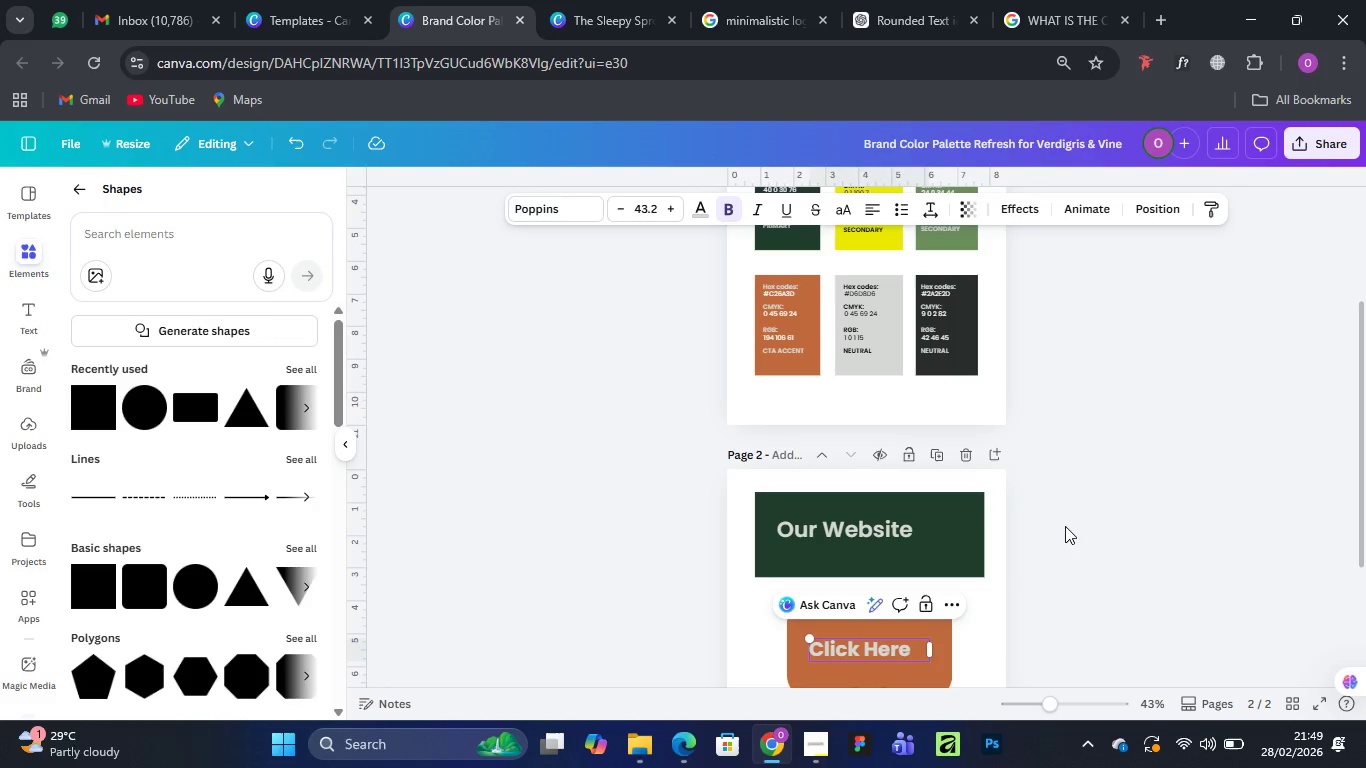 
left_click_drag(start_coordinate=[872, 537], to_coordinate=[895, 541])
 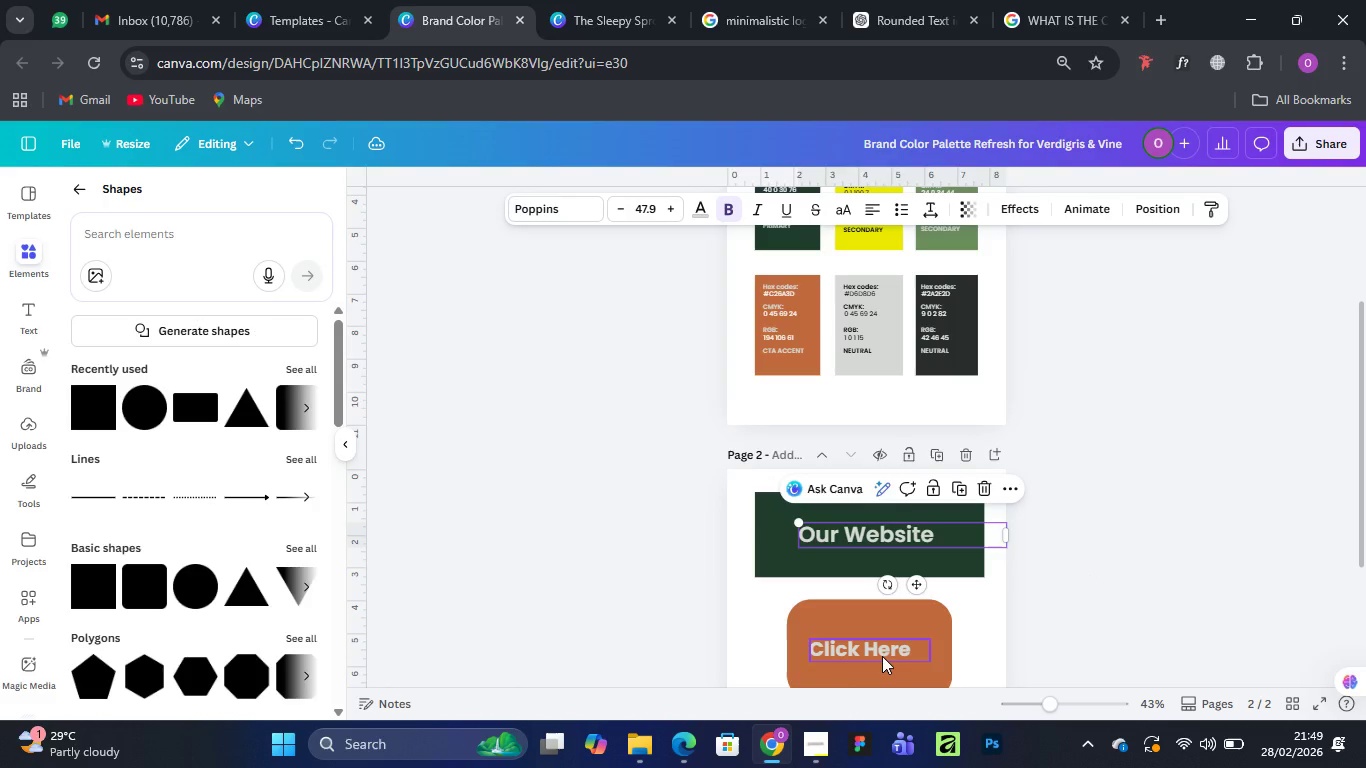 
left_click_drag(start_coordinate=[881, 656], to_coordinate=[889, 657])
 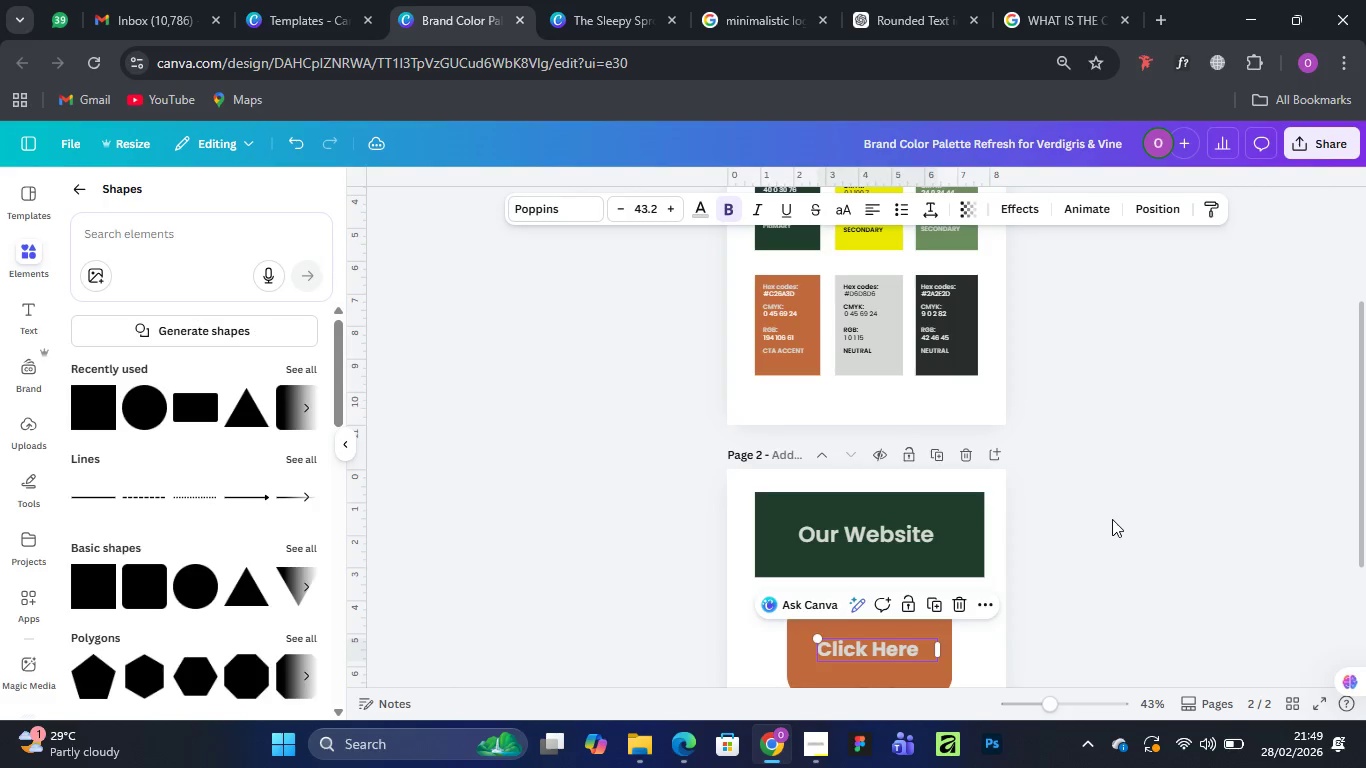 
left_click([1112, 519])
 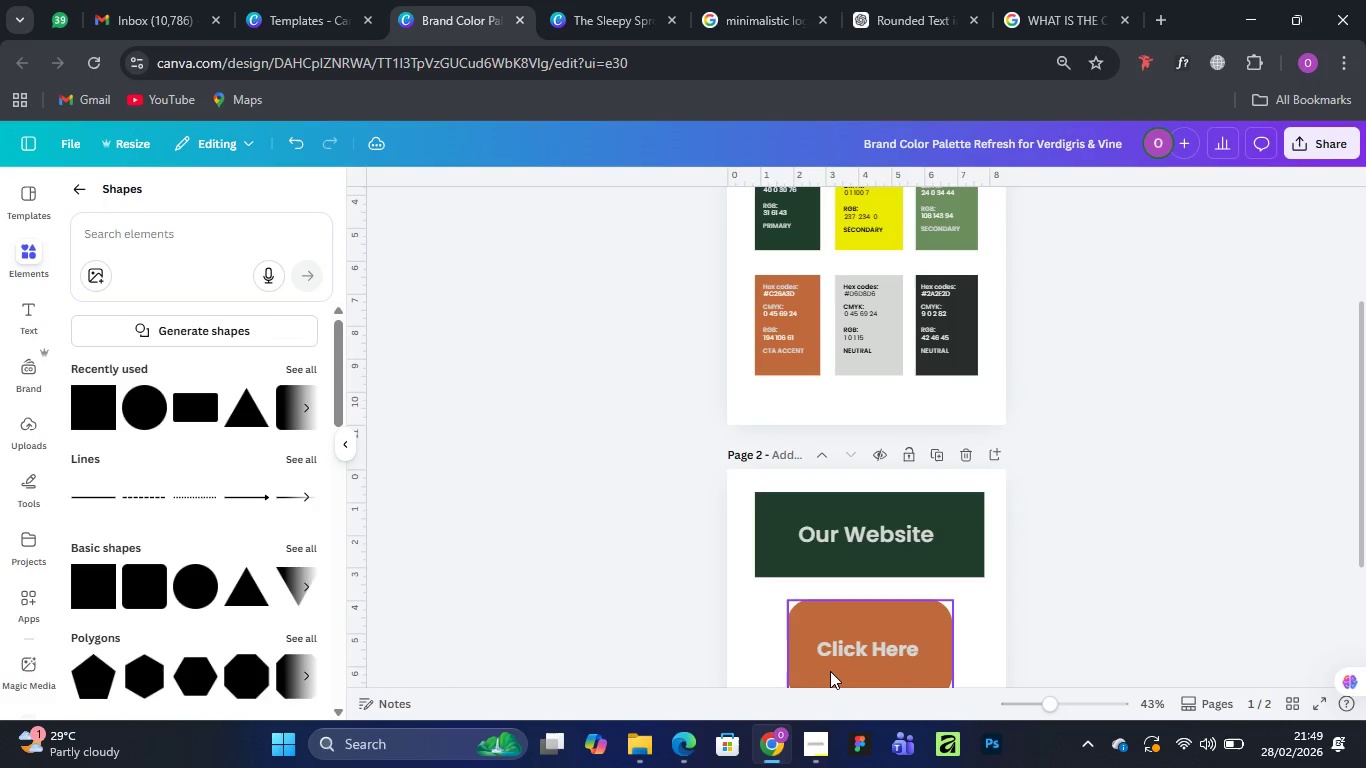 
left_click([877, 646])
 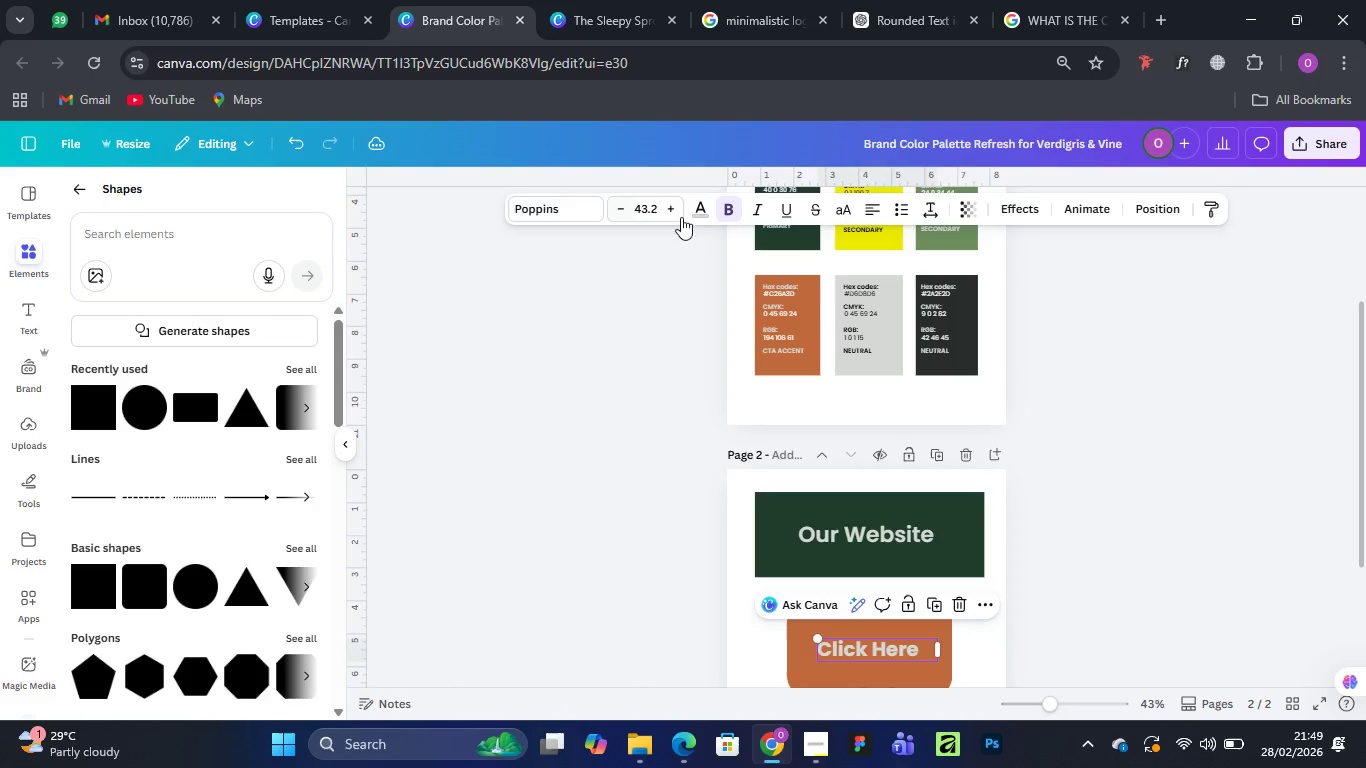 
left_click([710, 207])
 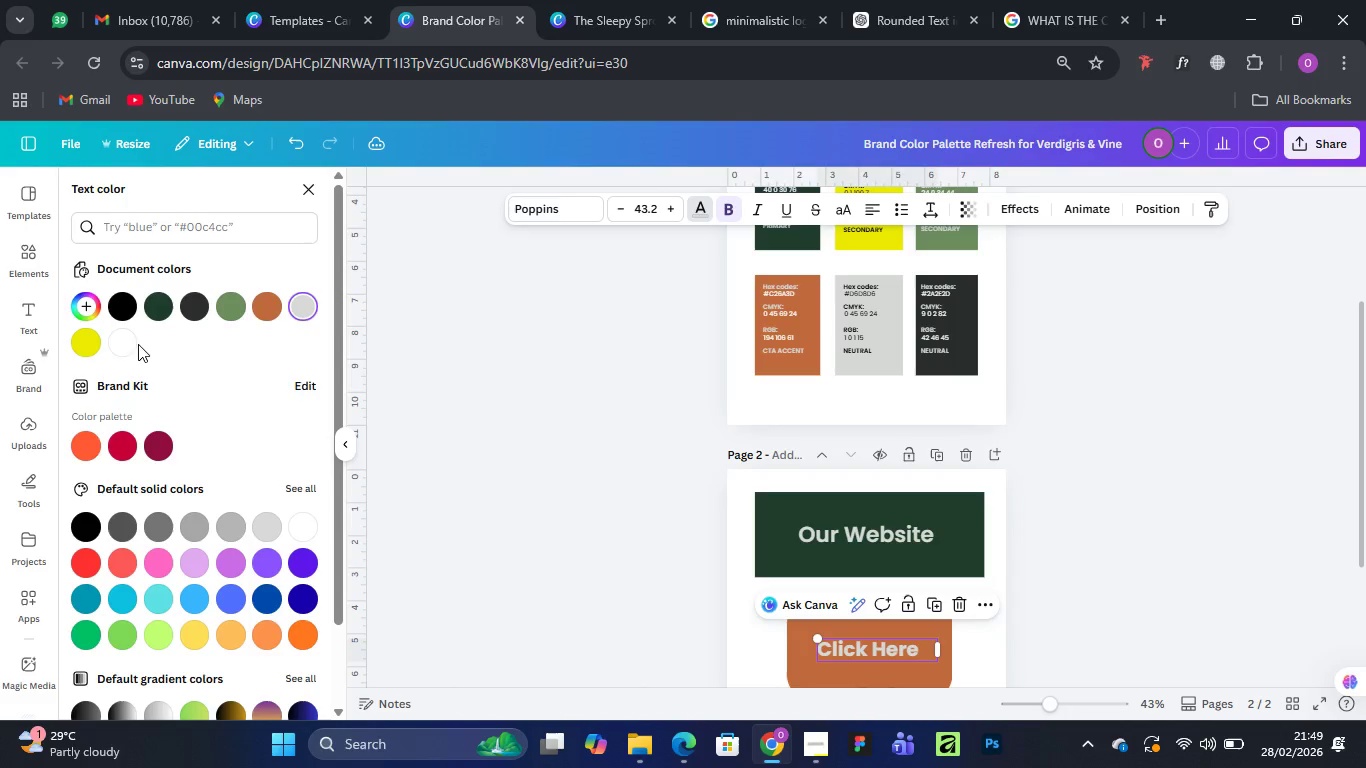 
left_click([131, 337])
 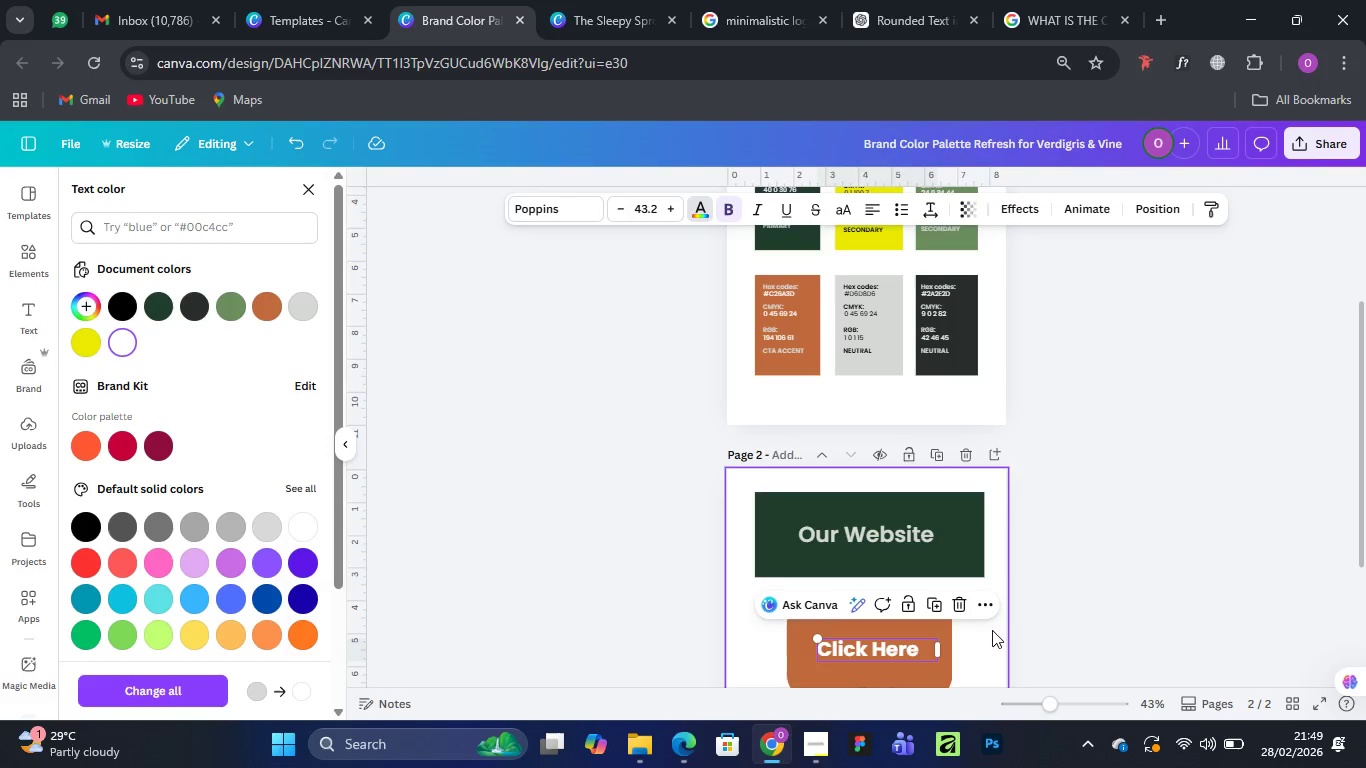 
left_click([989, 632])
 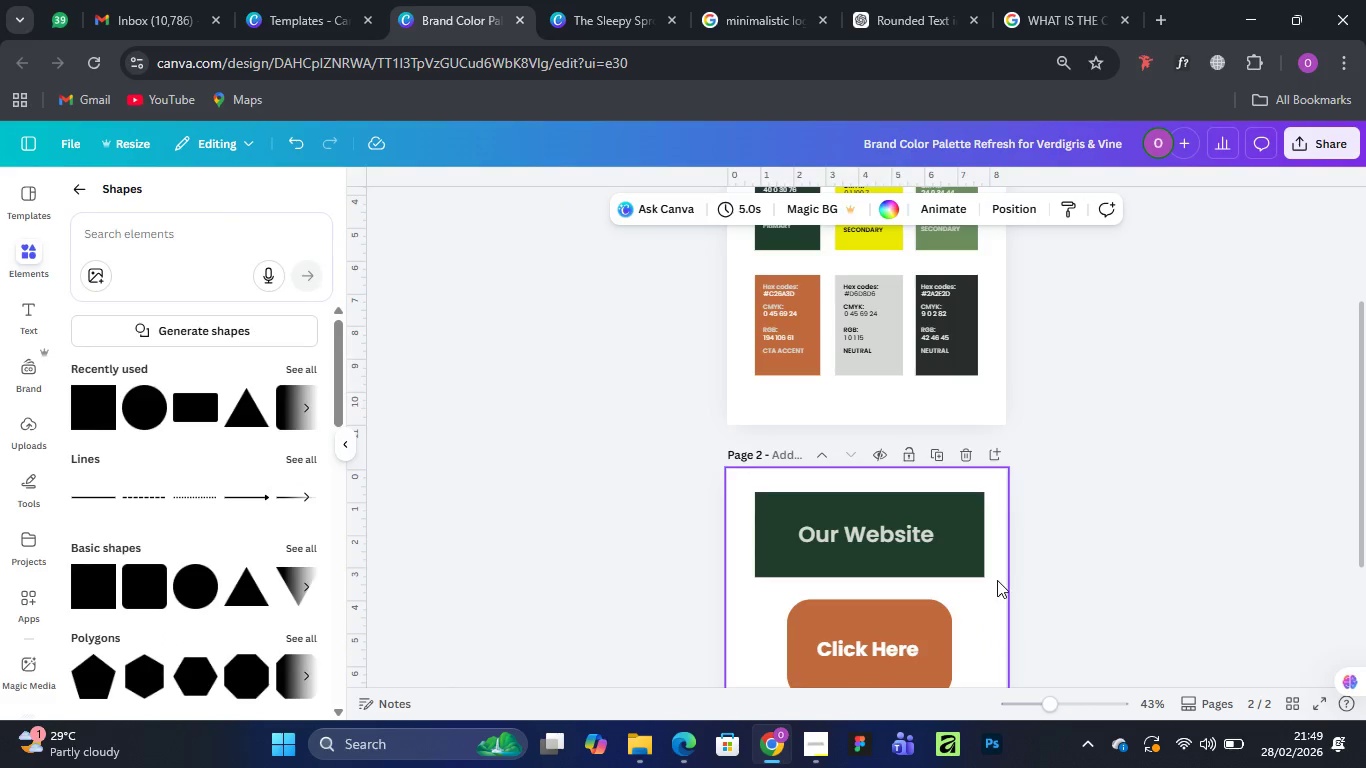 
scroll: coordinate [998, 574], scroll_direction: down, amount: 2.0
 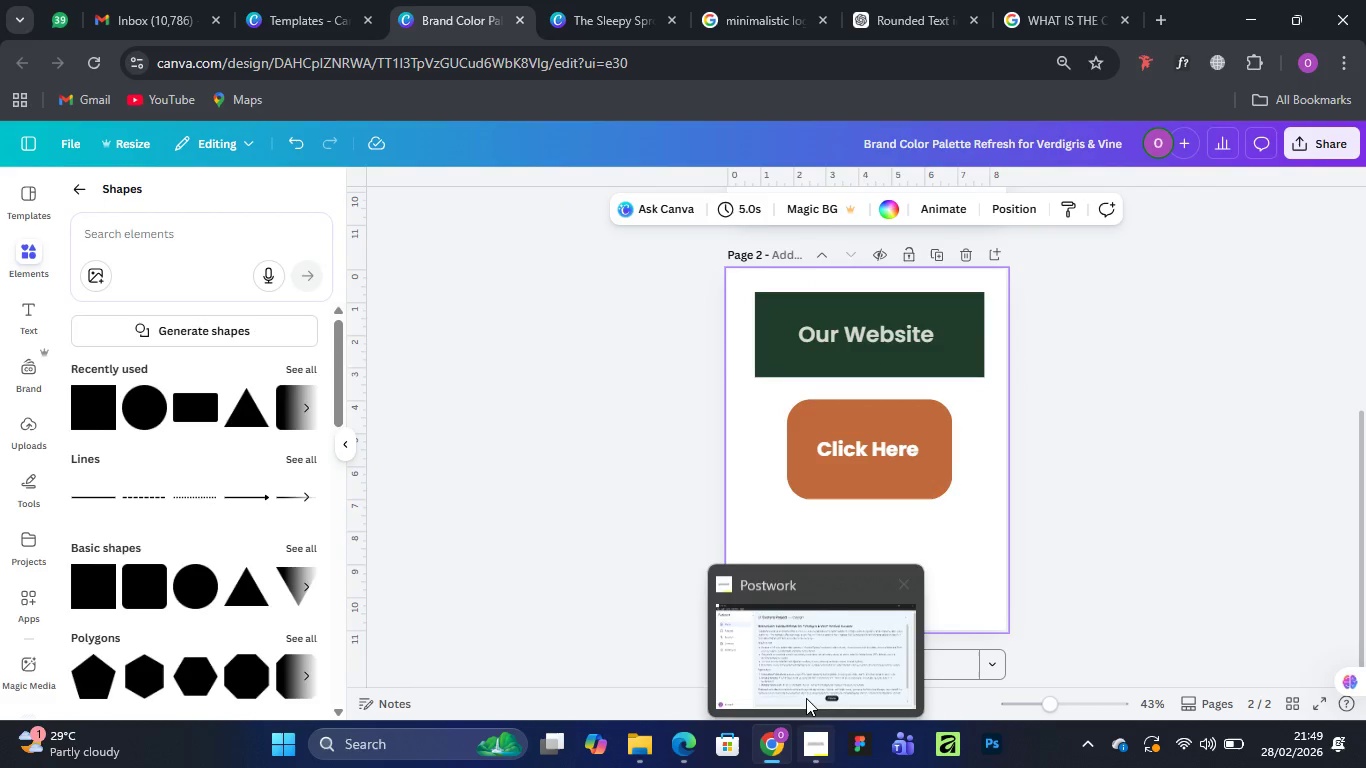 
left_click([806, 636])